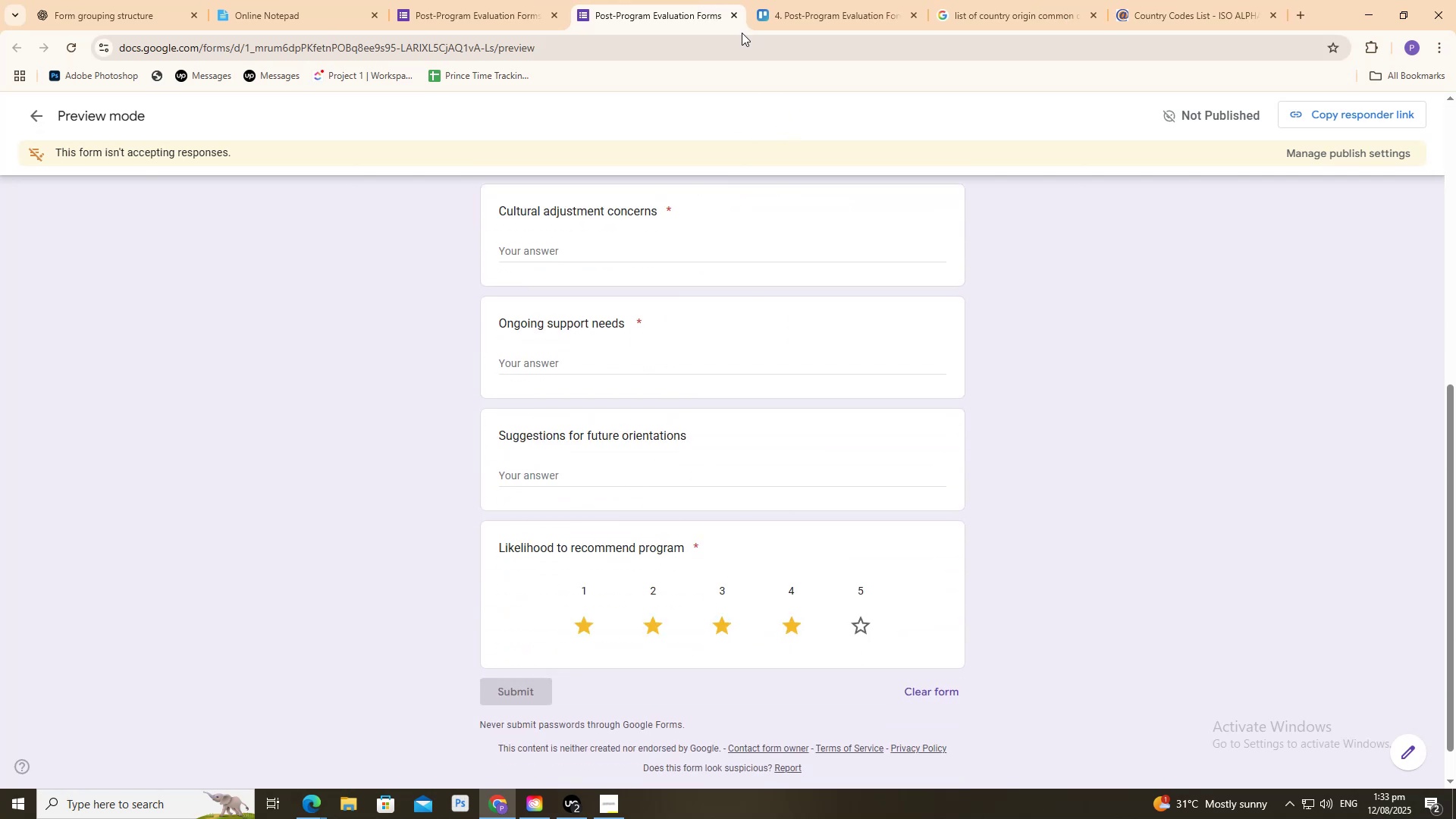 
scroll: coordinate [739, 407], scroll_direction: up, amount: 7.0
 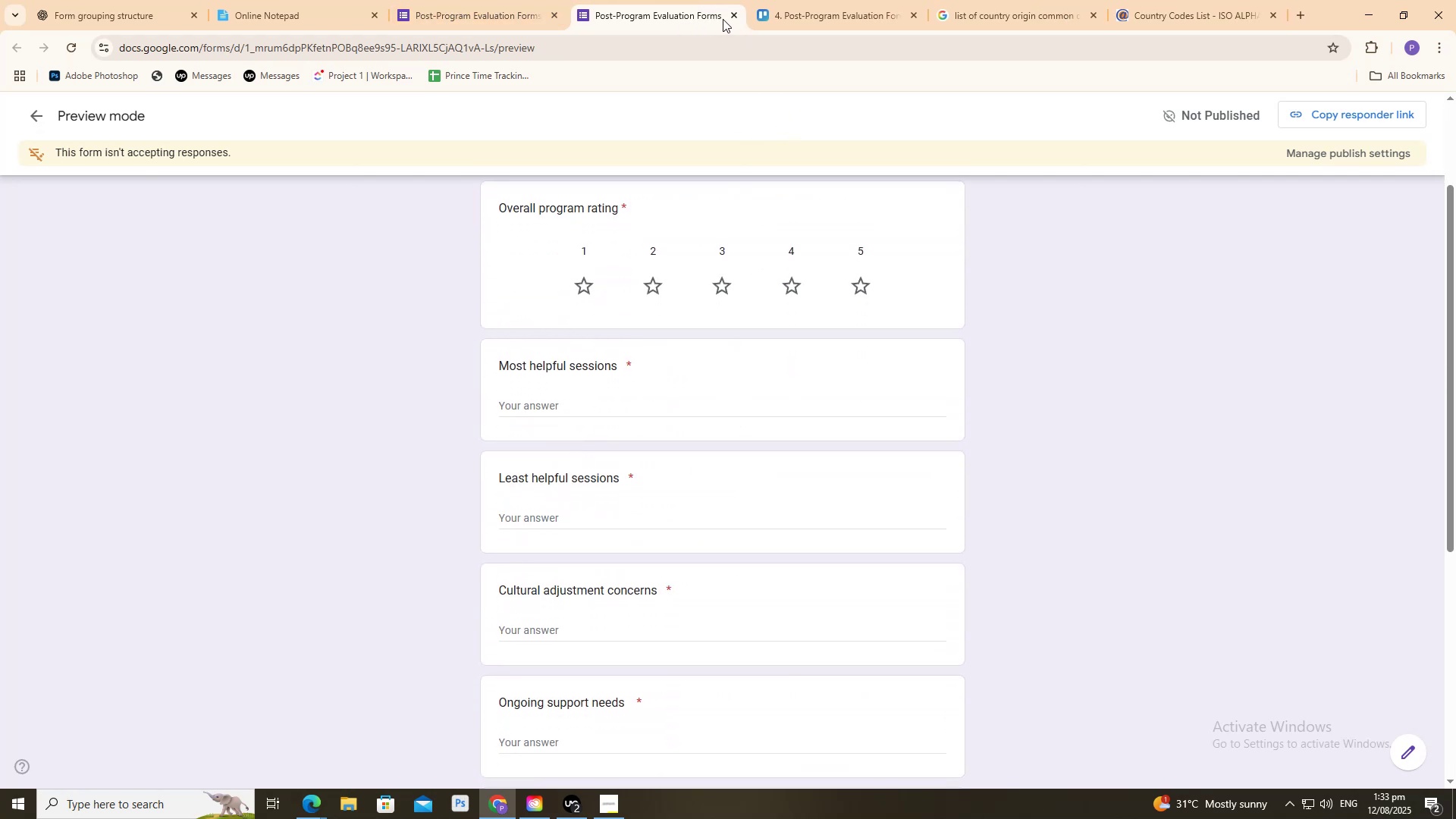 
left_click([733, 14])
 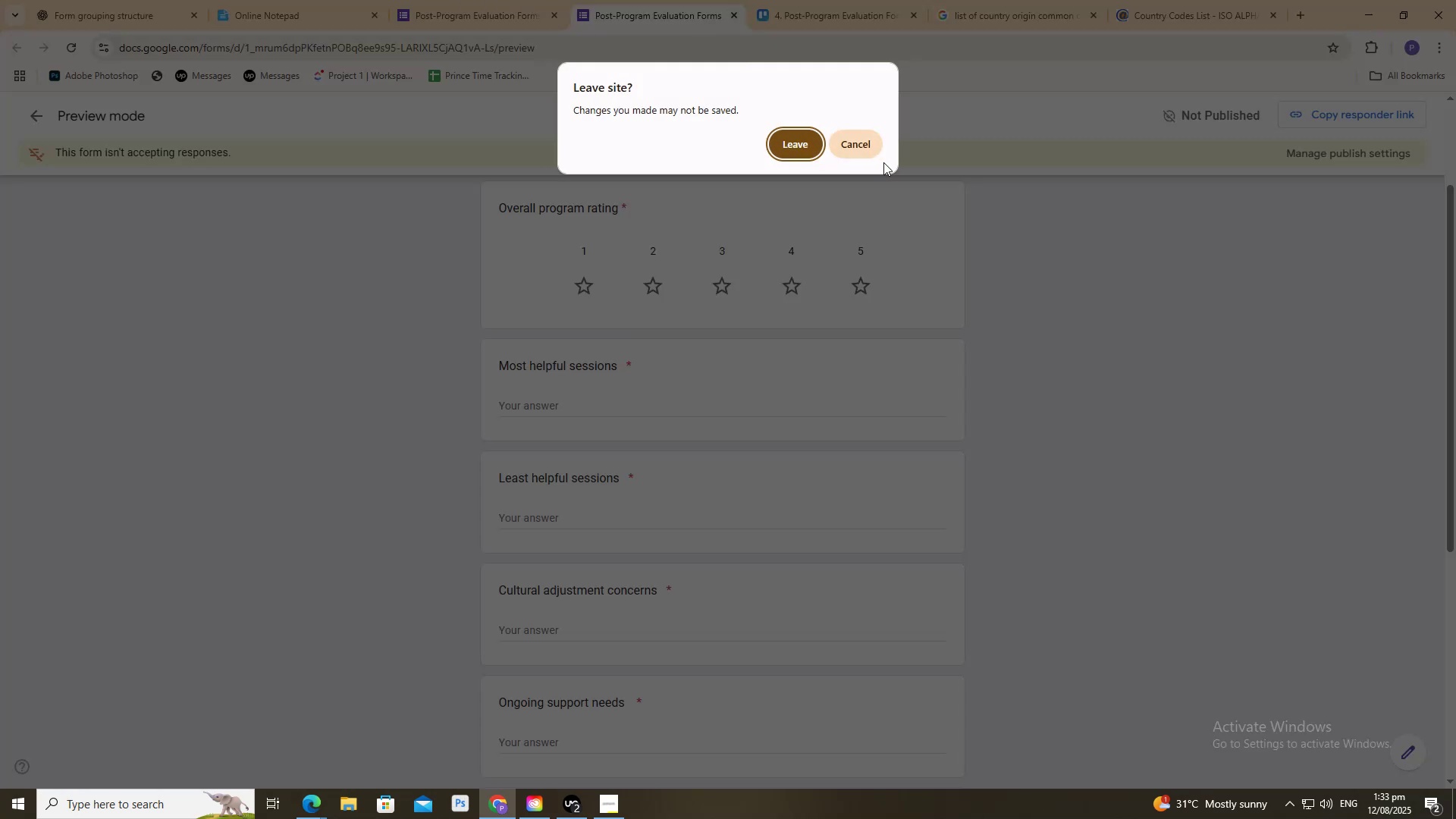 
left_click_drag(start_coordinate=[868, 152], to_coordinate=[792, 151])
 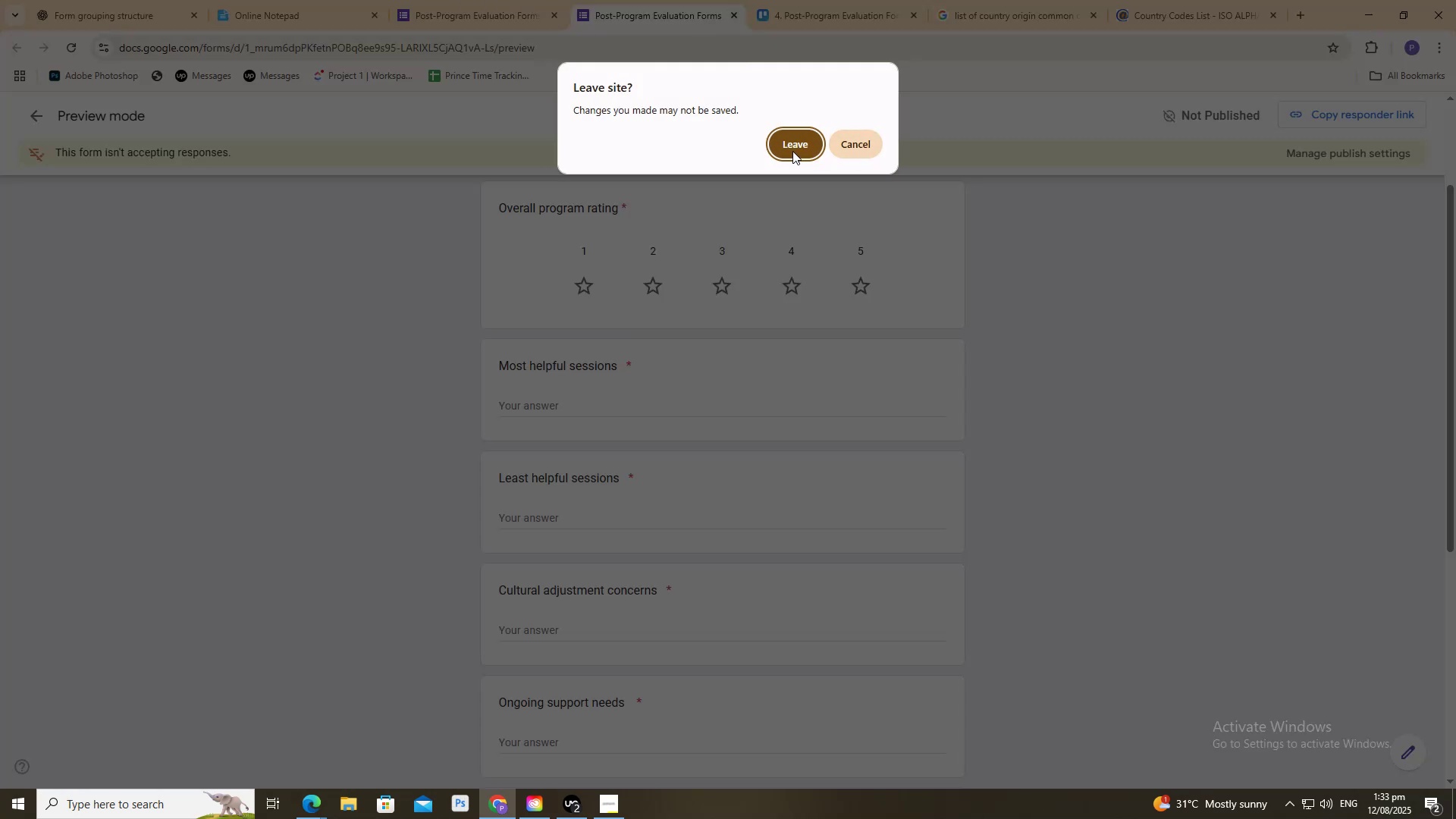 
left_click_drag(start_coordinate=[795, 152], to_coordinate=[791, 152])
 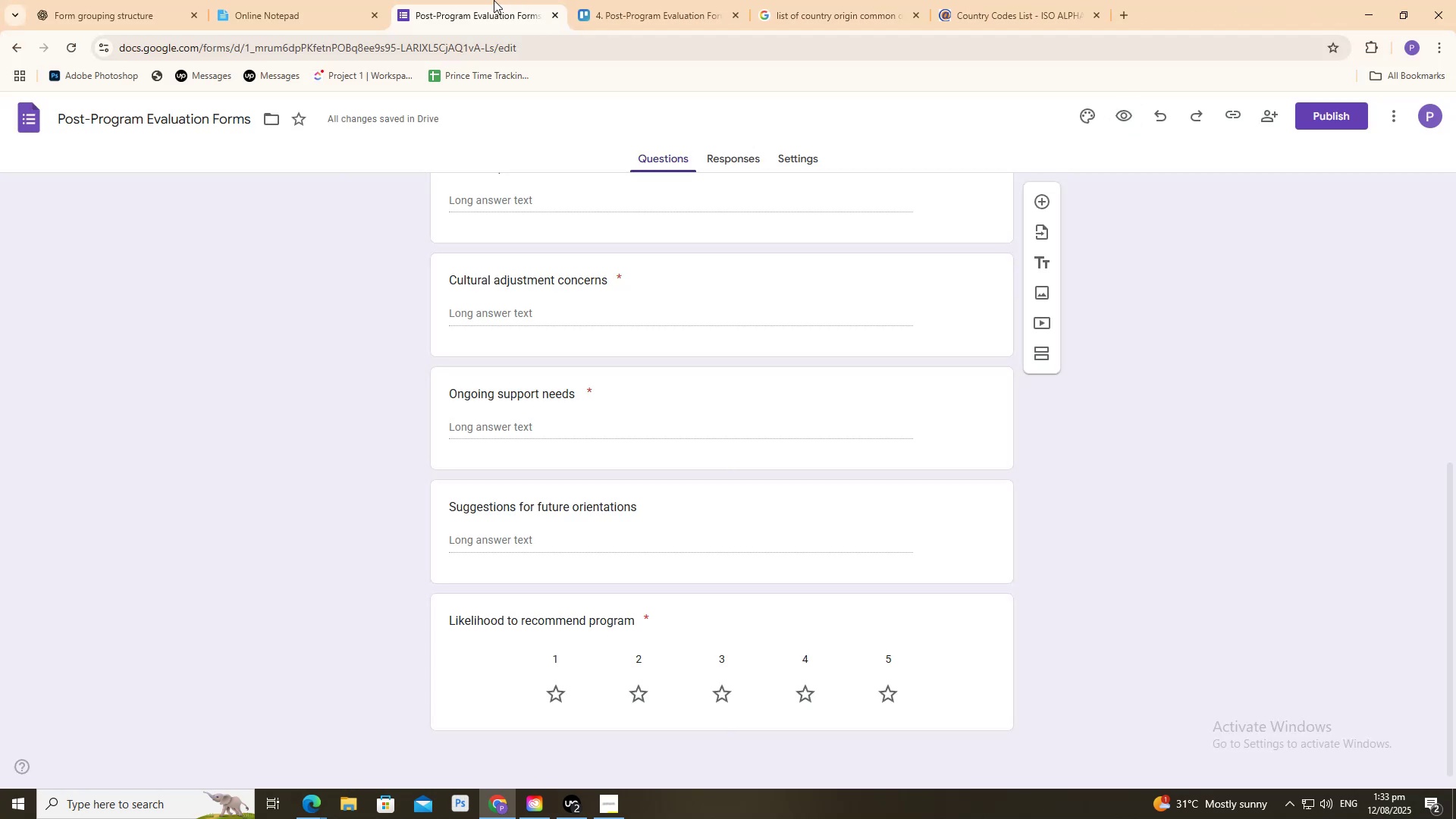 
triple_click([494, 0])
 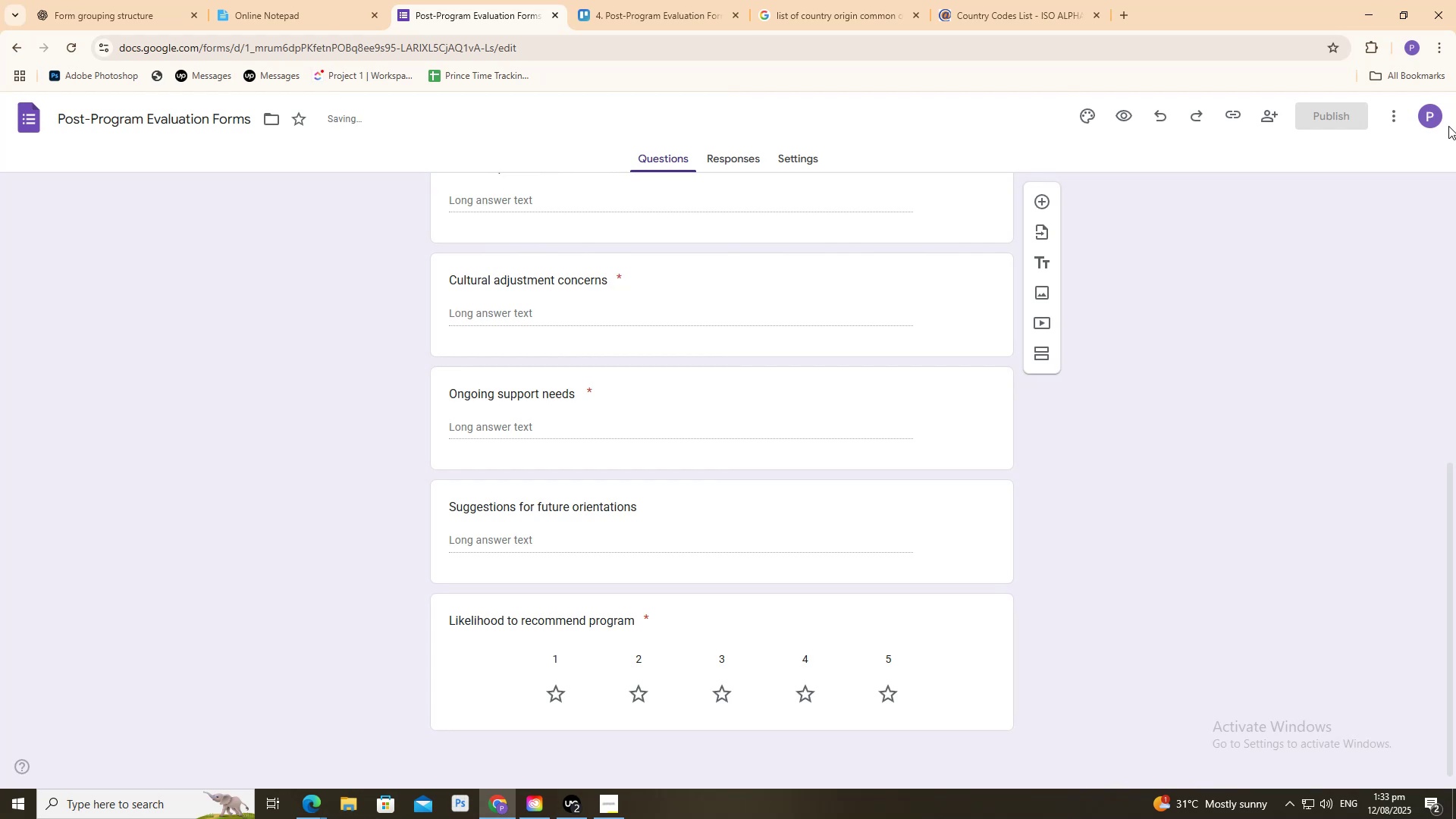 
left_click([1222, 108])
 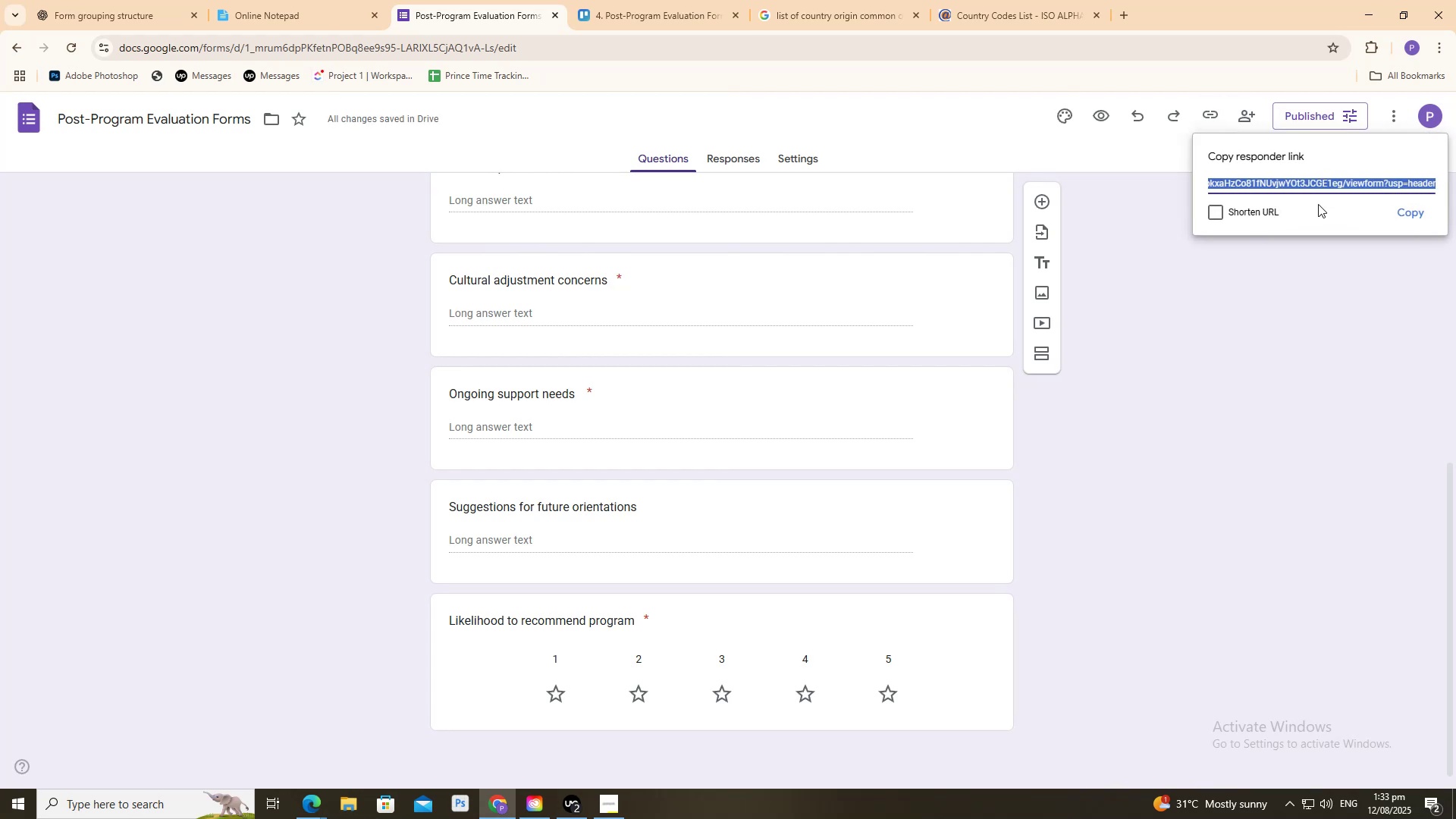 
left_click([1406, 206])
 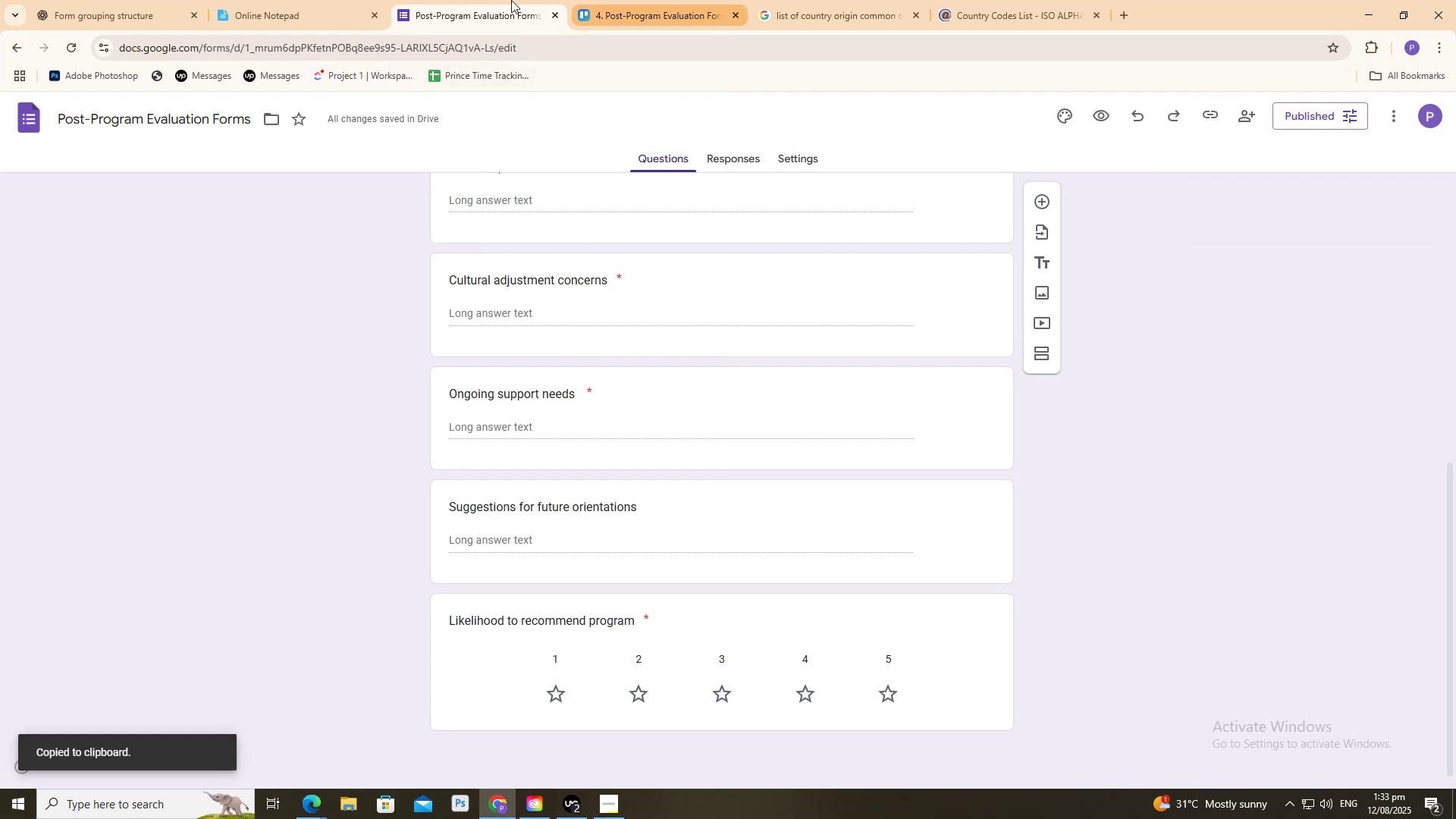 
left_click([285, 0])
 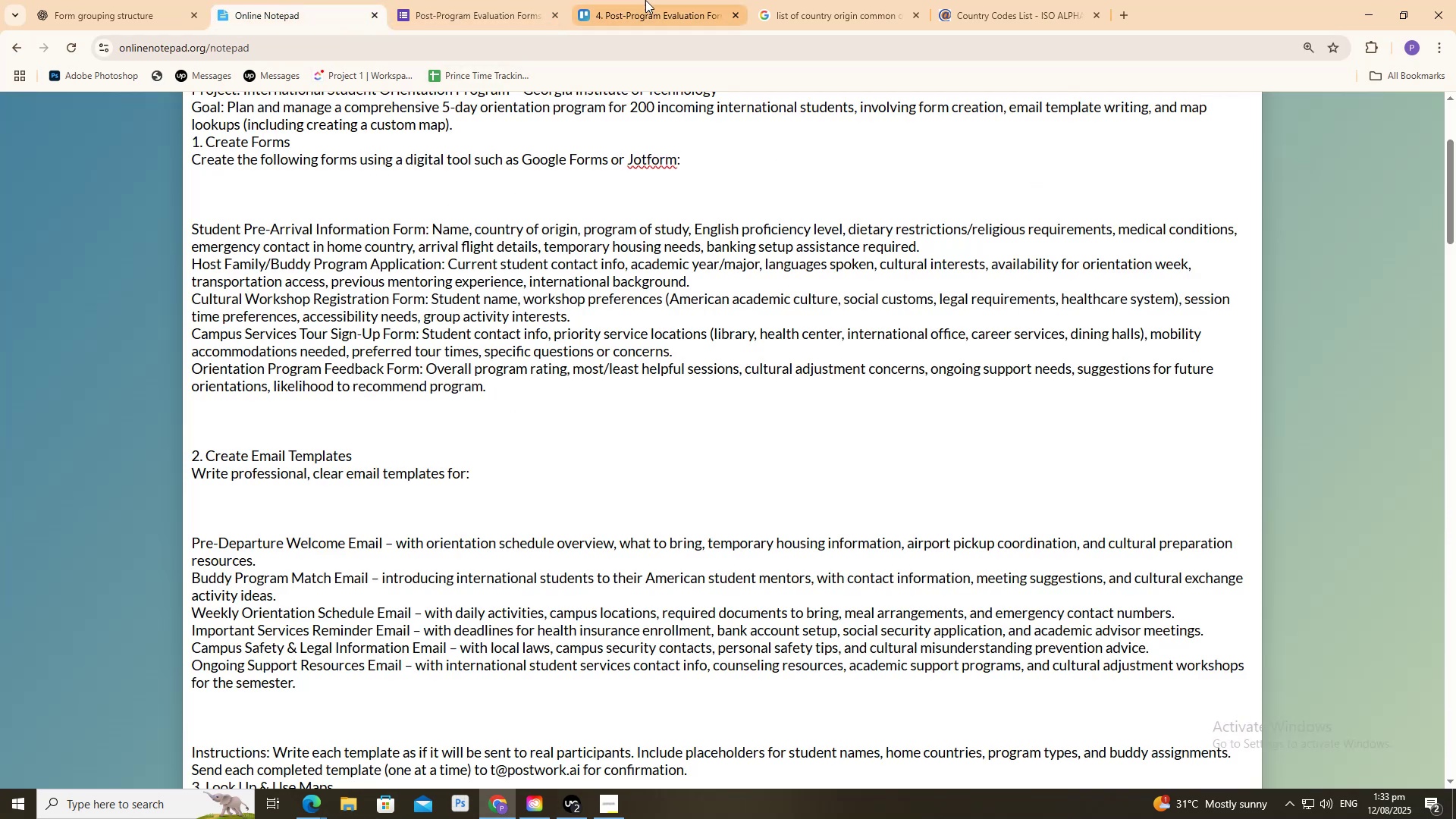 
double_click([655, 0])
 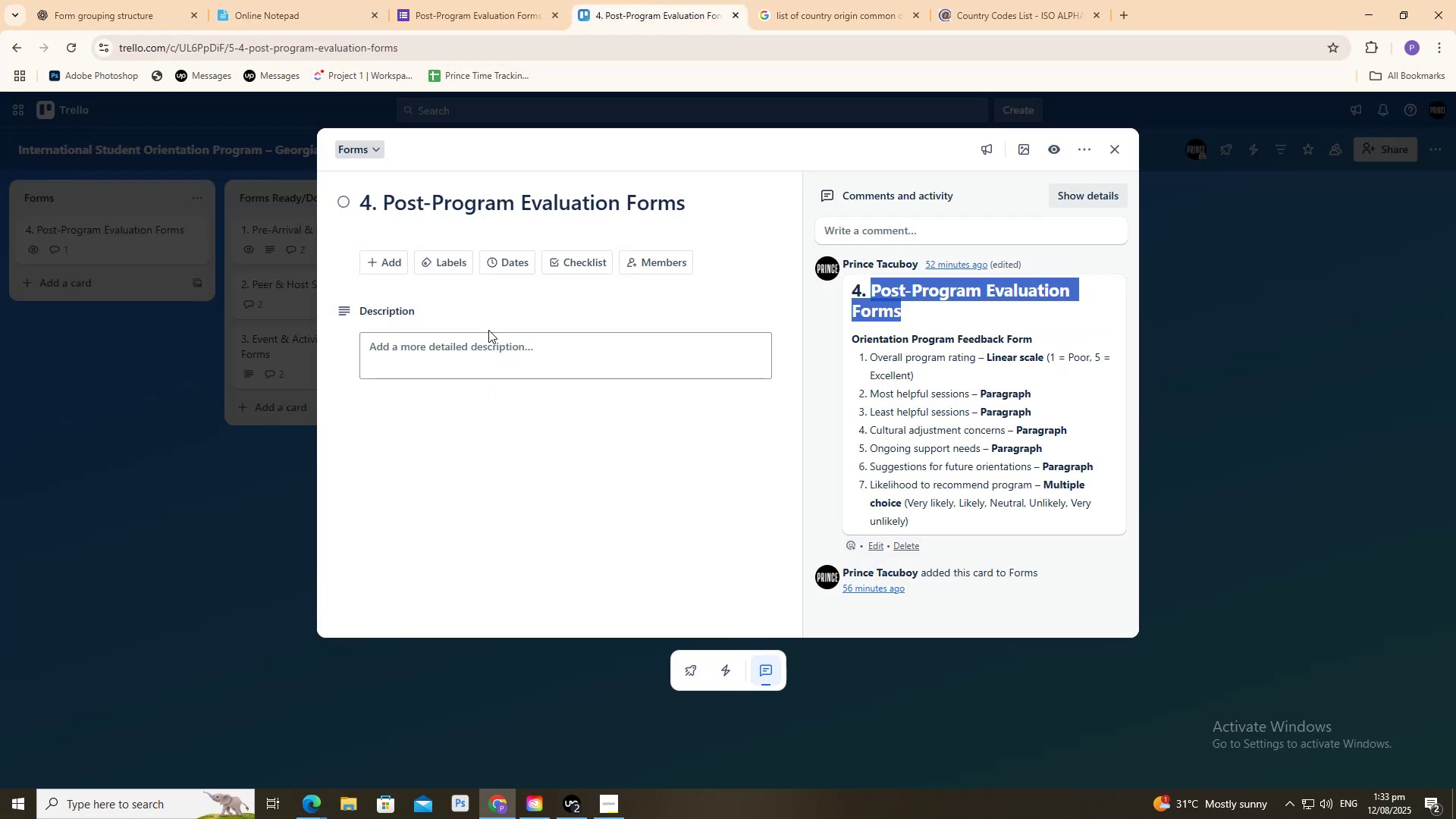 
key(Control+V)
 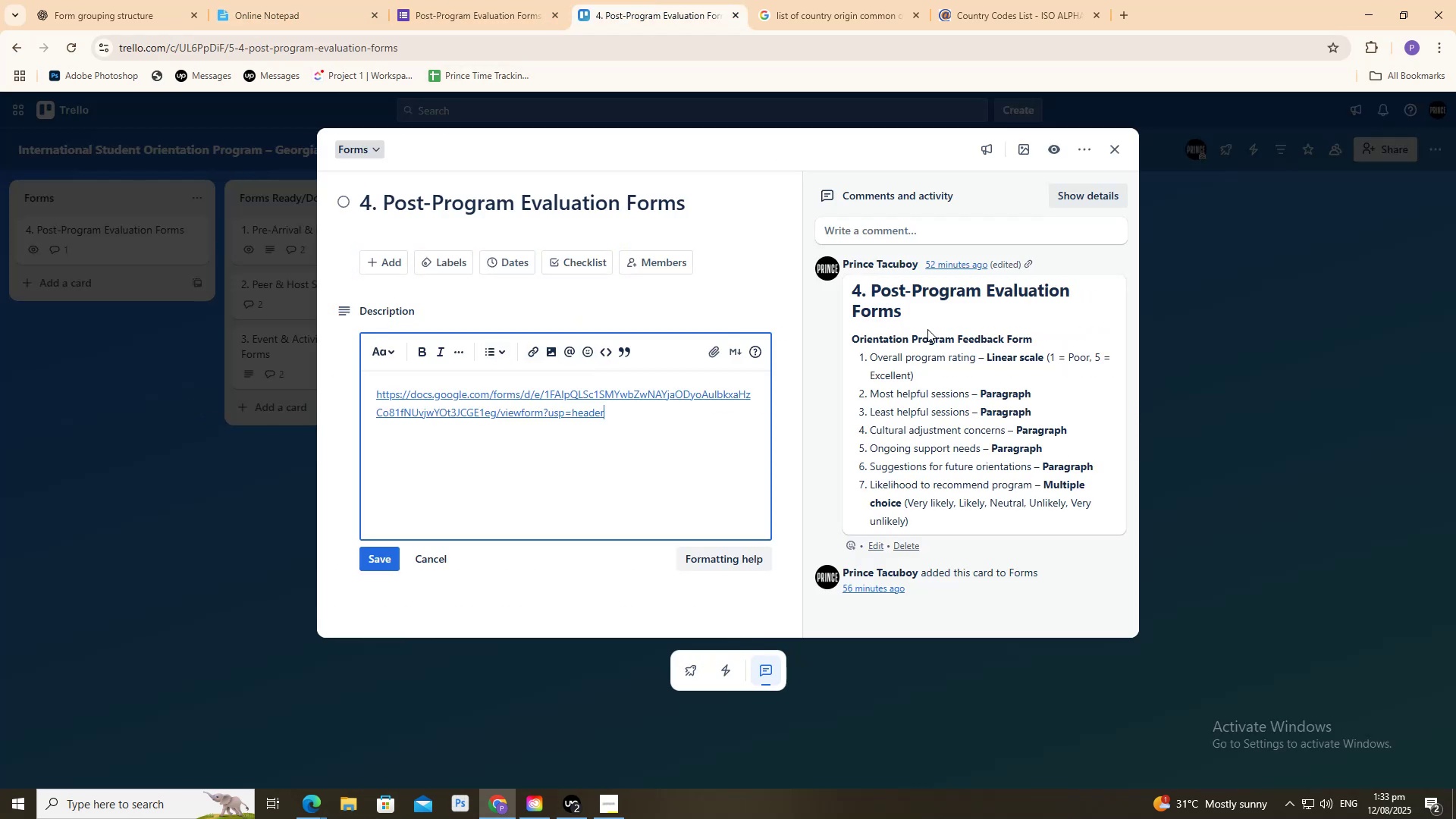 
key(Control+A)
 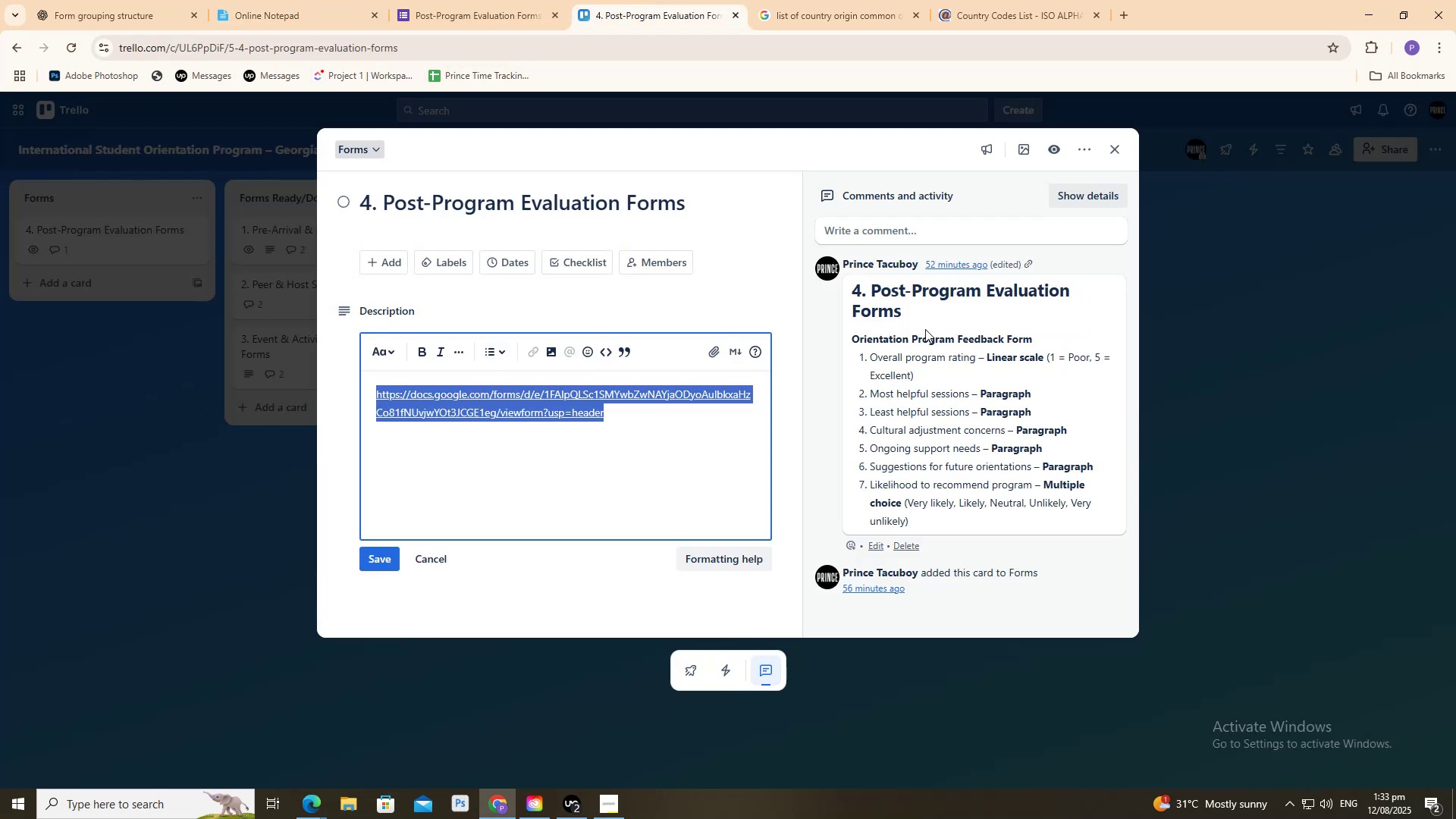 
key(Control+V)
 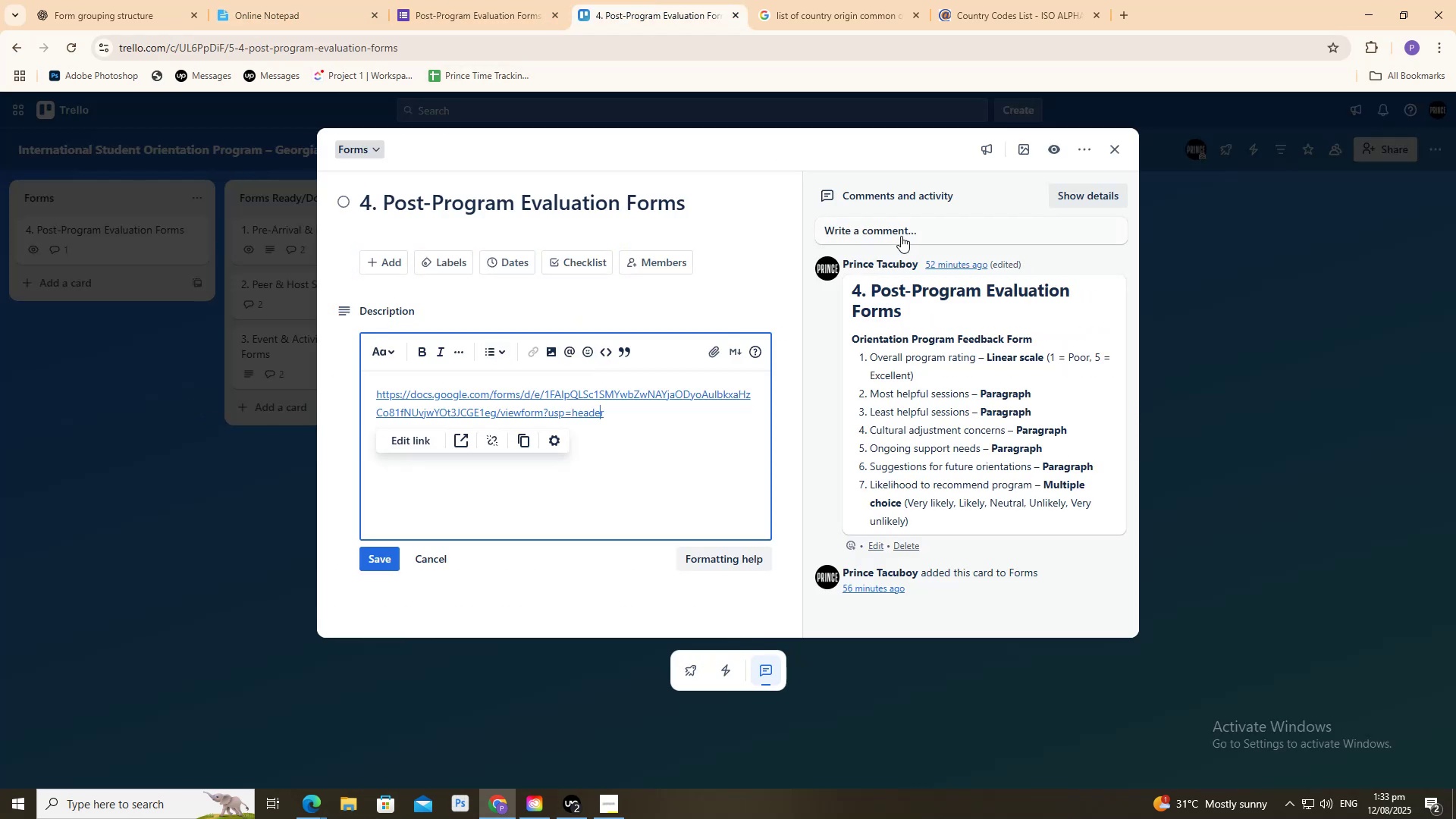 
left_click([899, 230])
 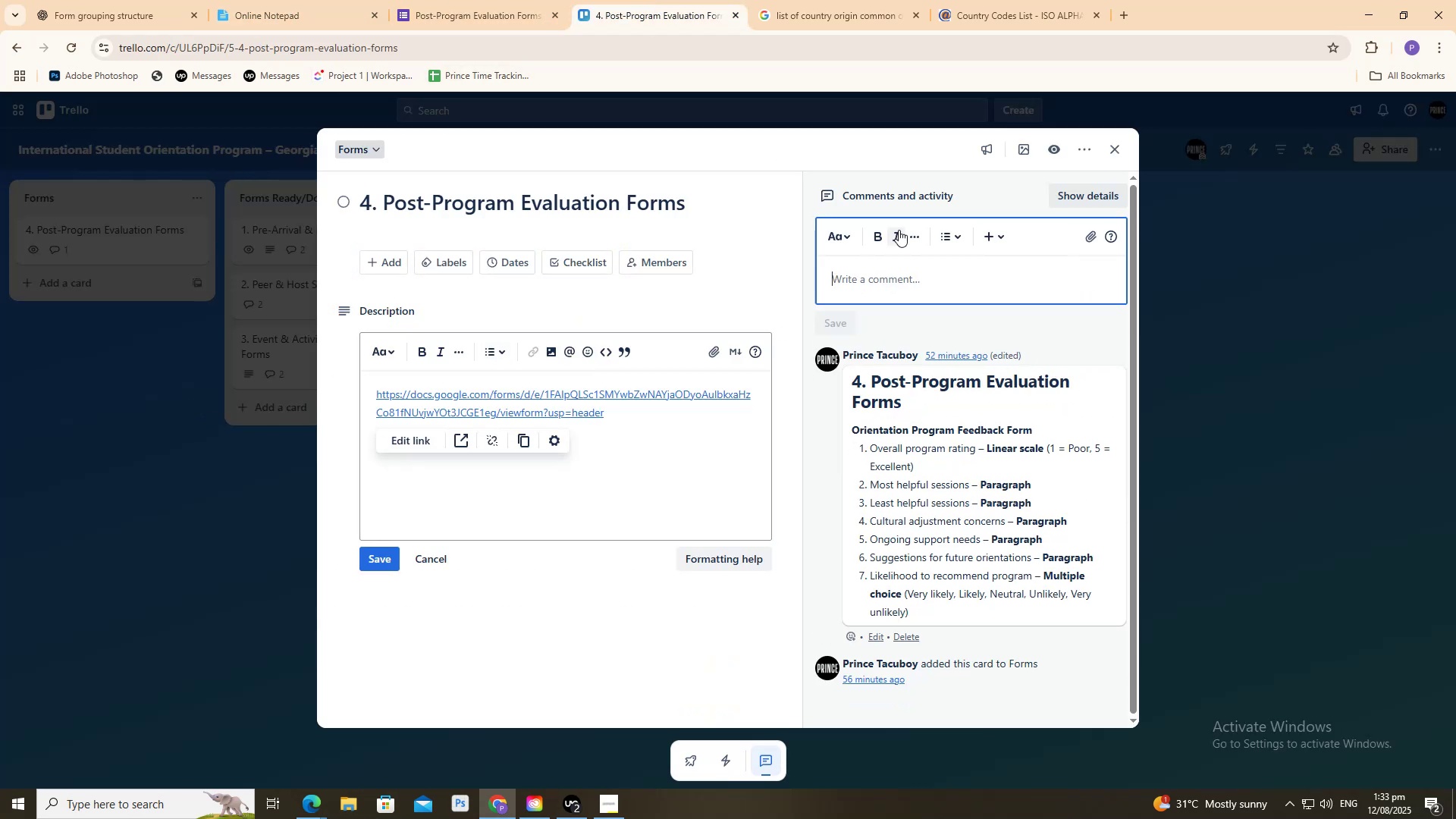 
key(Control+V)
 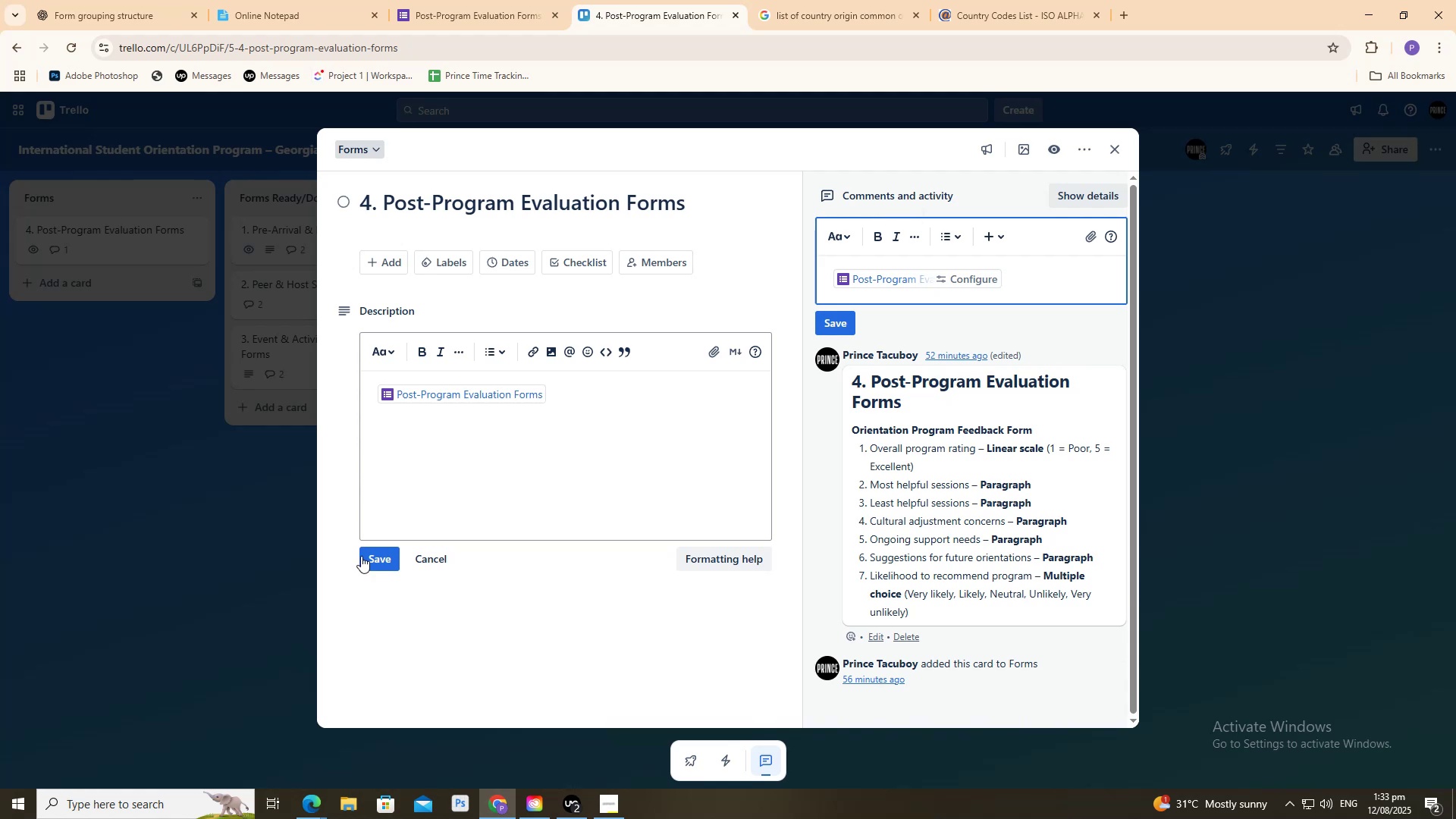 
left_click([369, 557])
 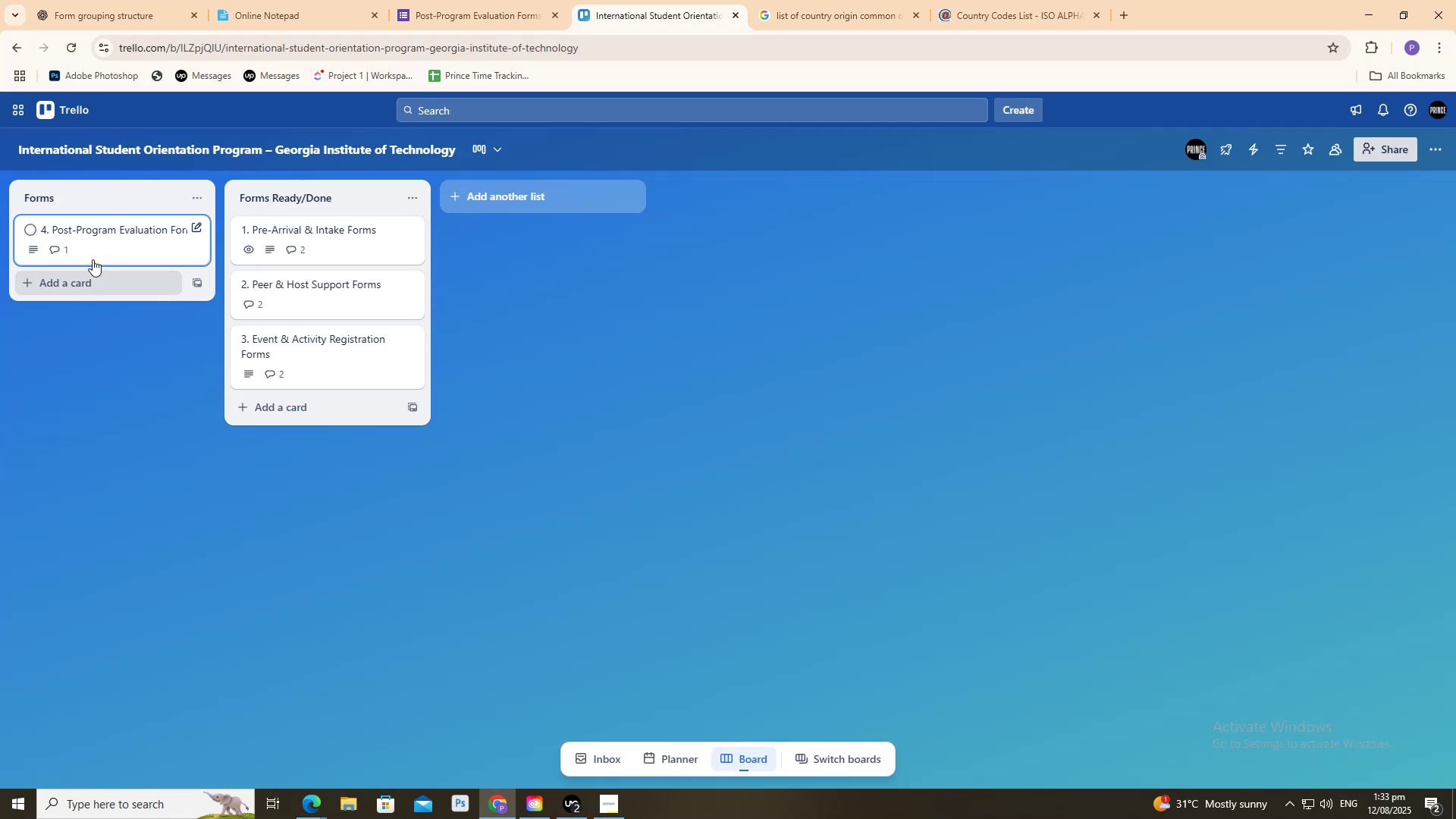 
left_click_drag(start_coordinate=[94, 243], to_coordinate=[330, 498])
 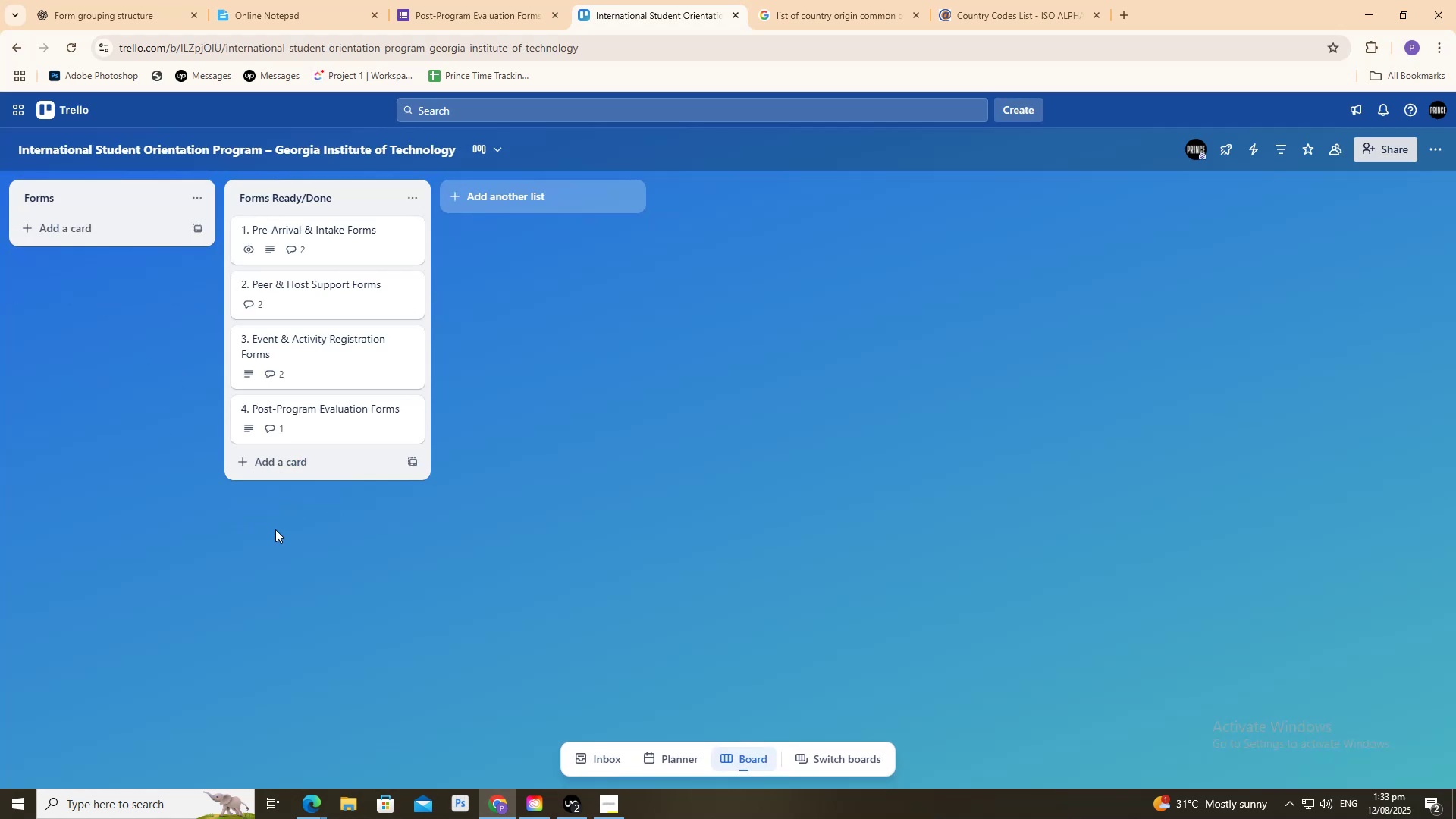 
left_click_drag(start_coordinate=[275, 530], to_coordinate=[264, 522])
 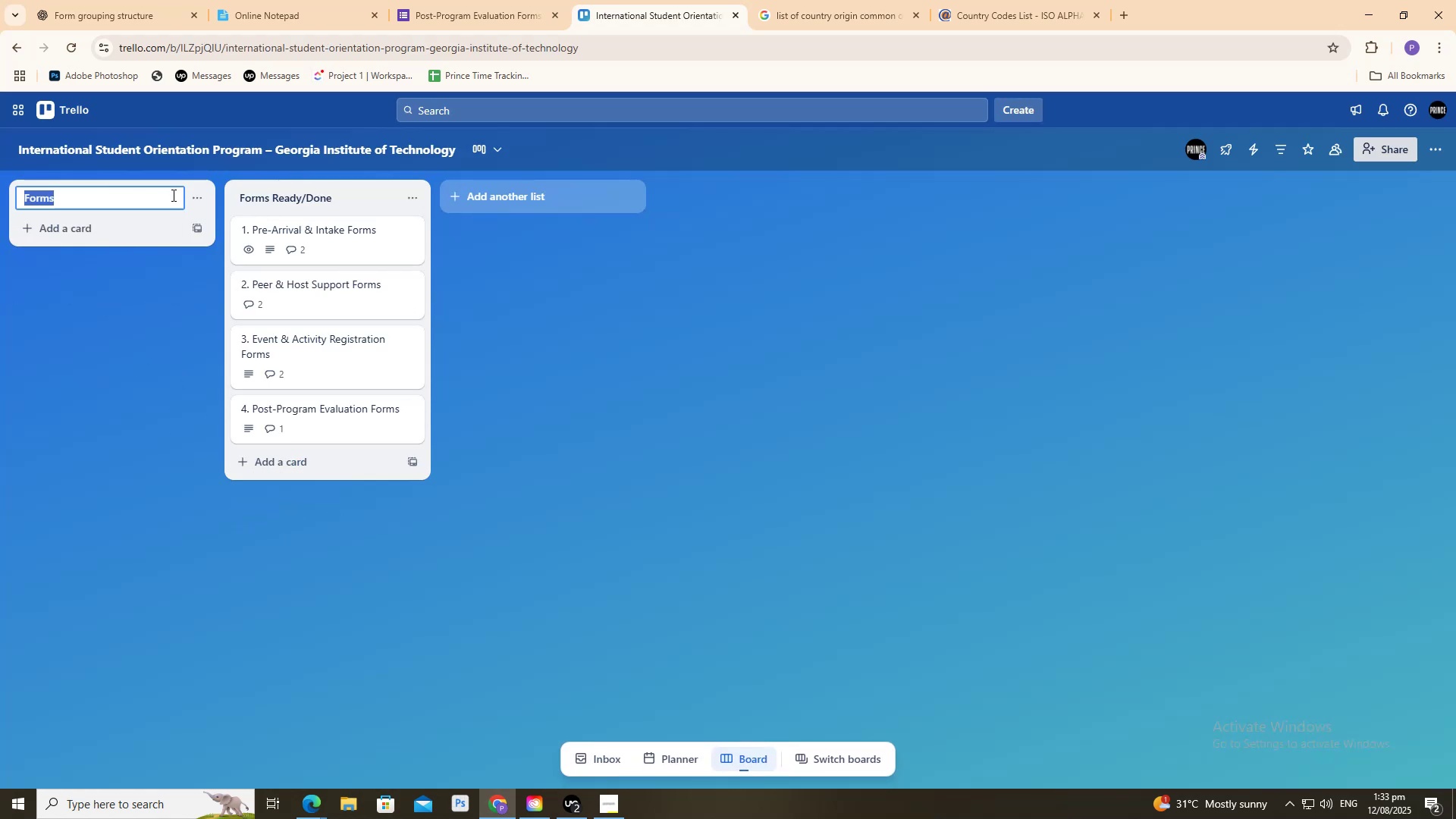 
triple_click([171, 195])
 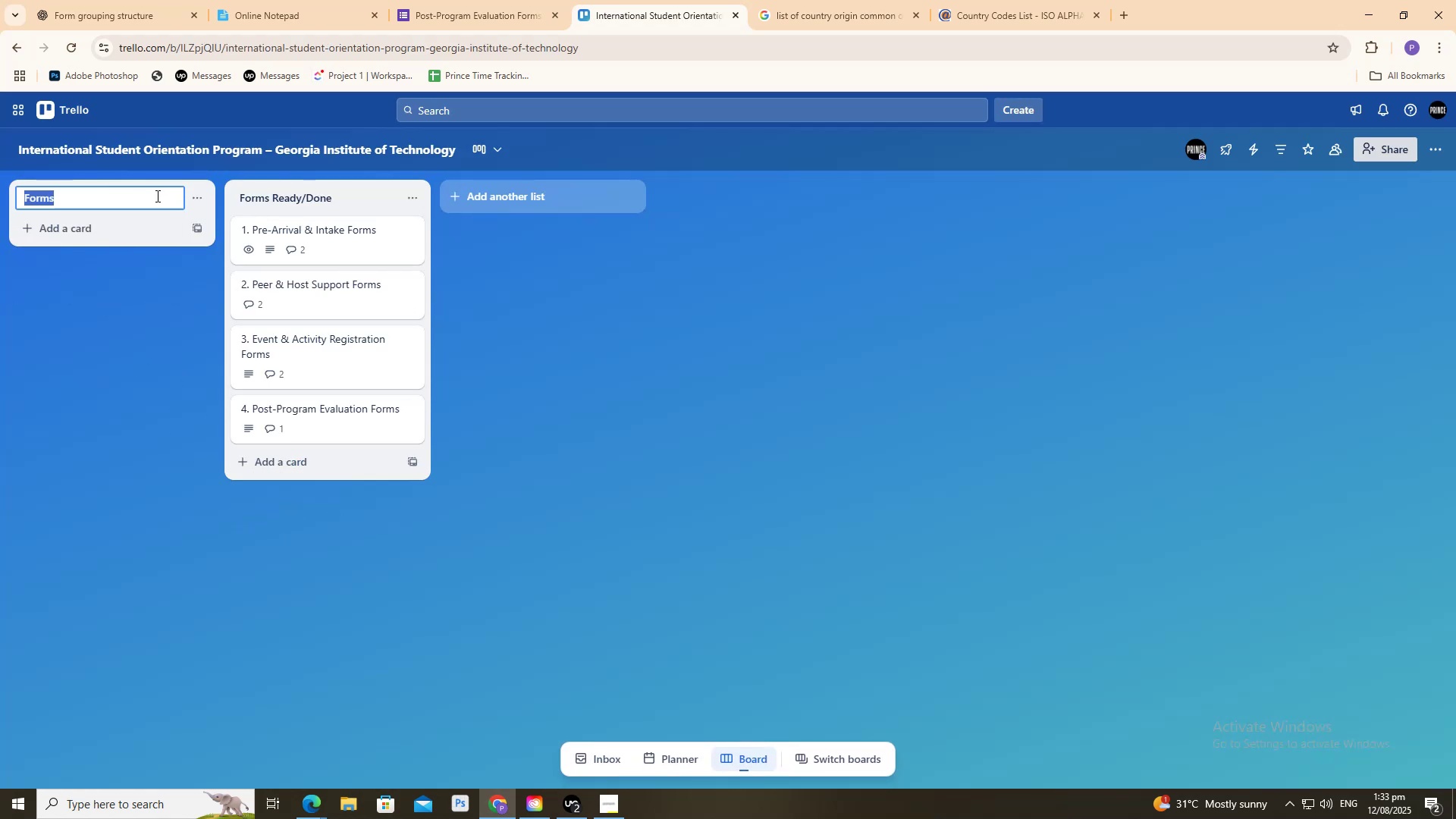 
triple_click([156, 196])
 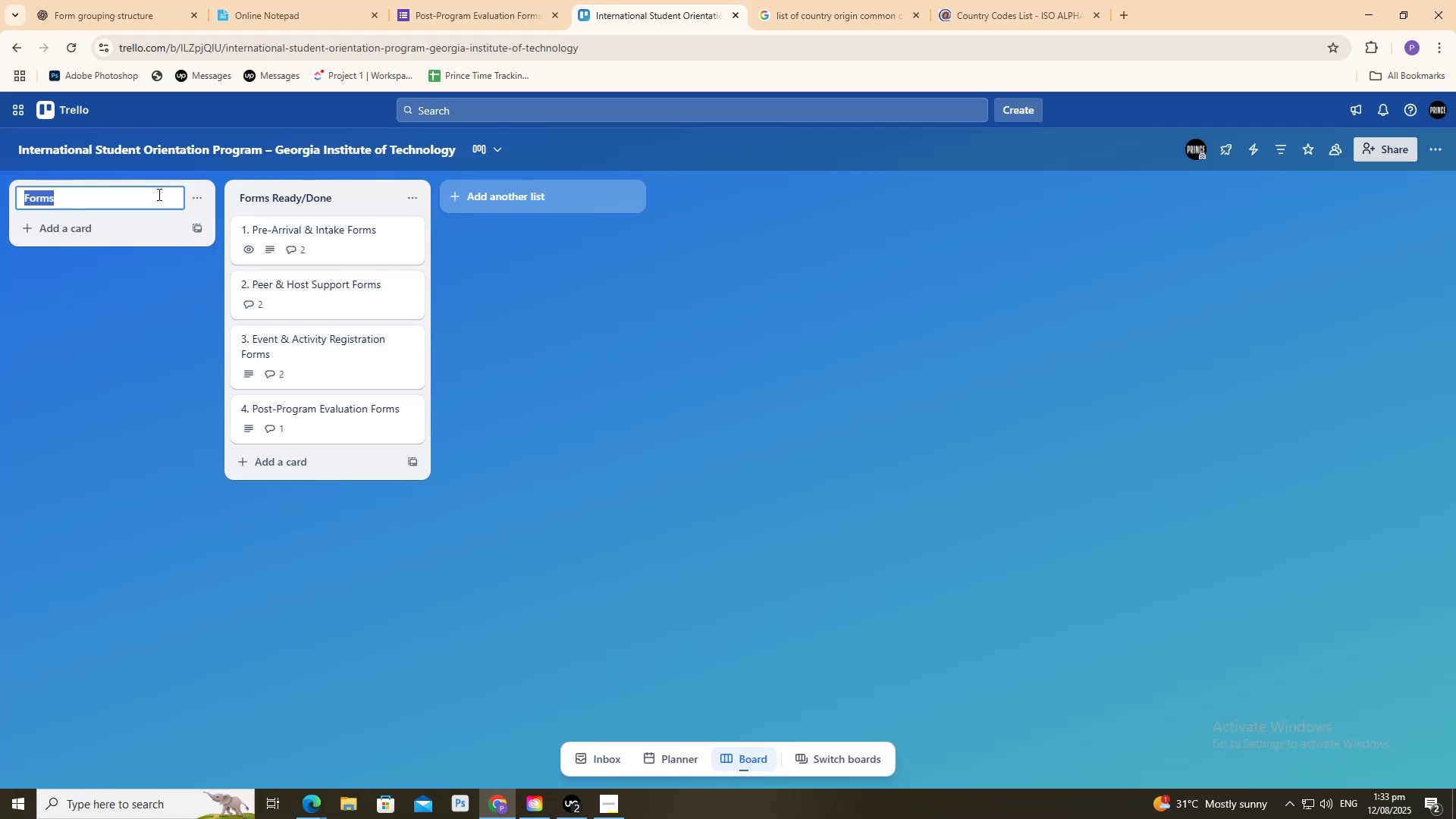 
key(ArrowRight)
 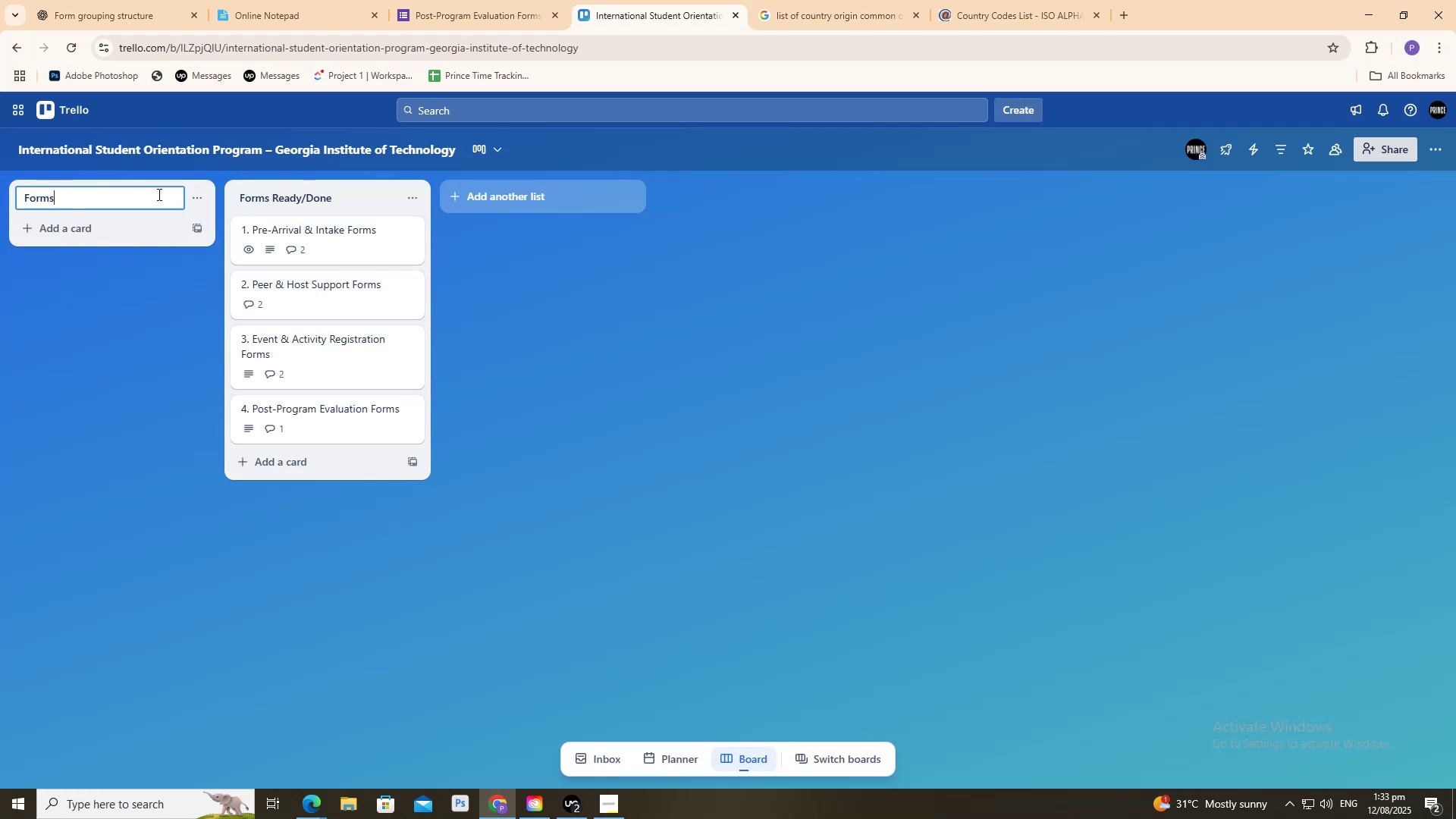 
type( To do)
 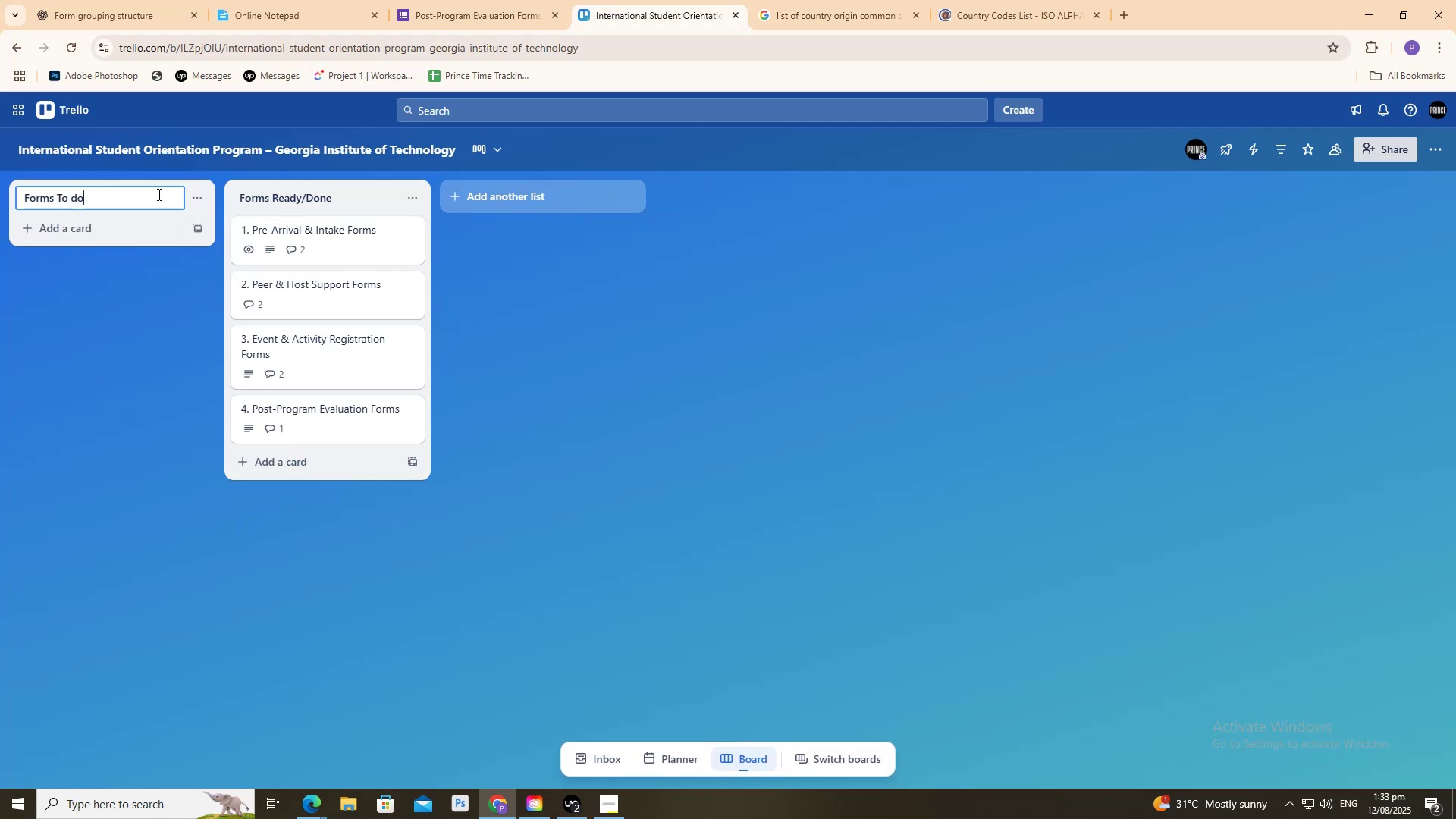 
left_click([667, 313])
 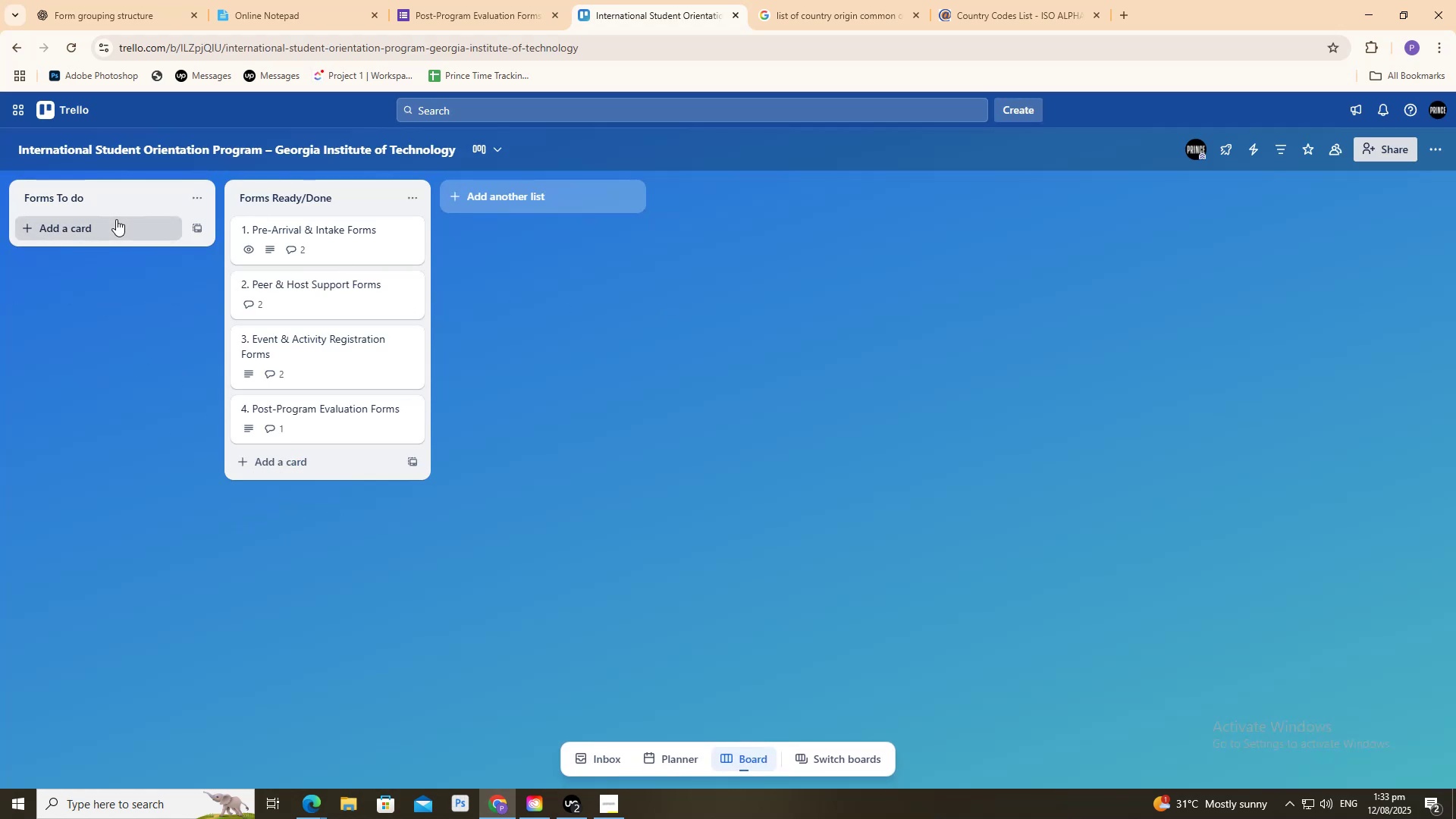 
left_click([84, 205])
 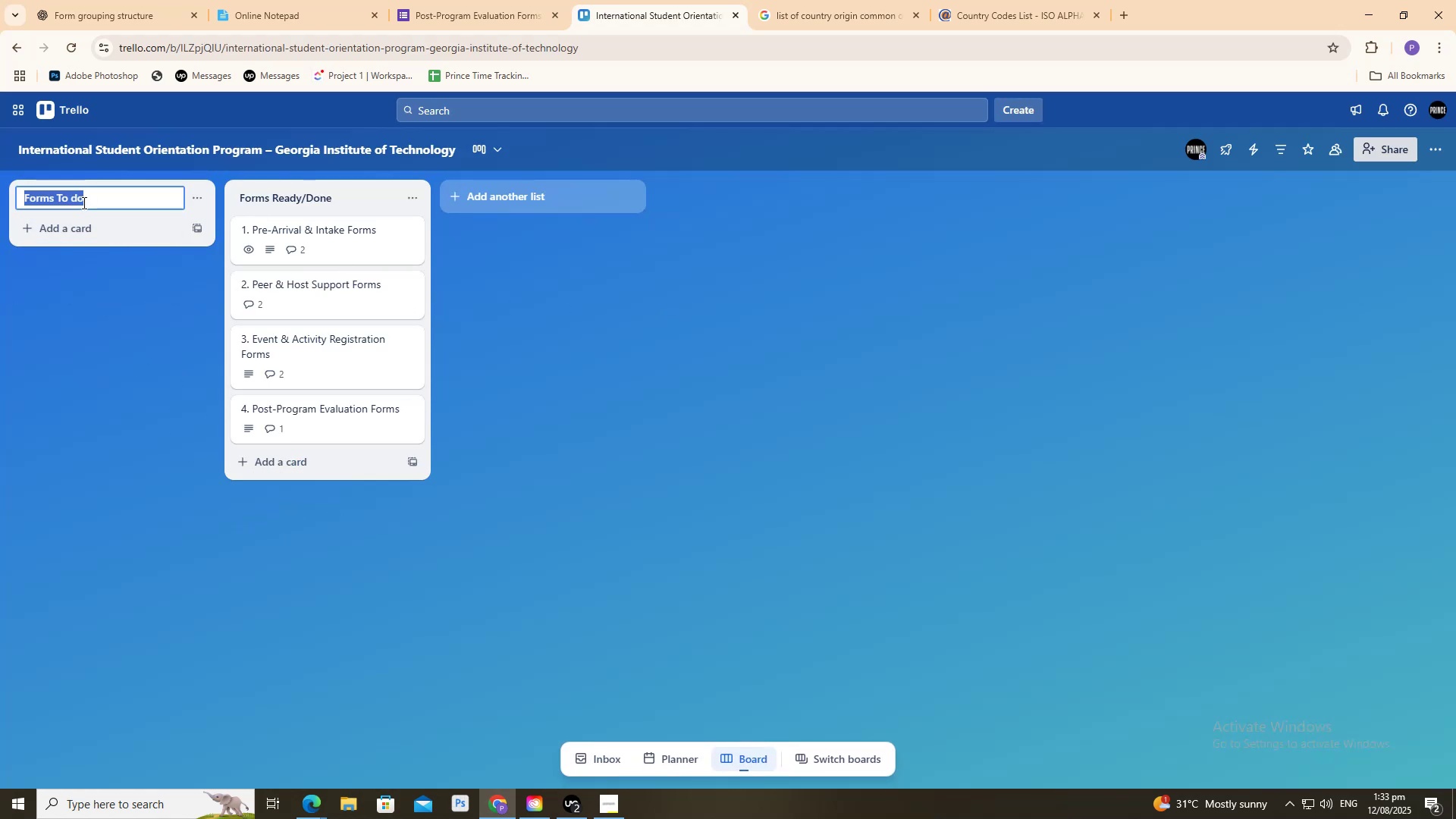 
left_click([81, 201])
 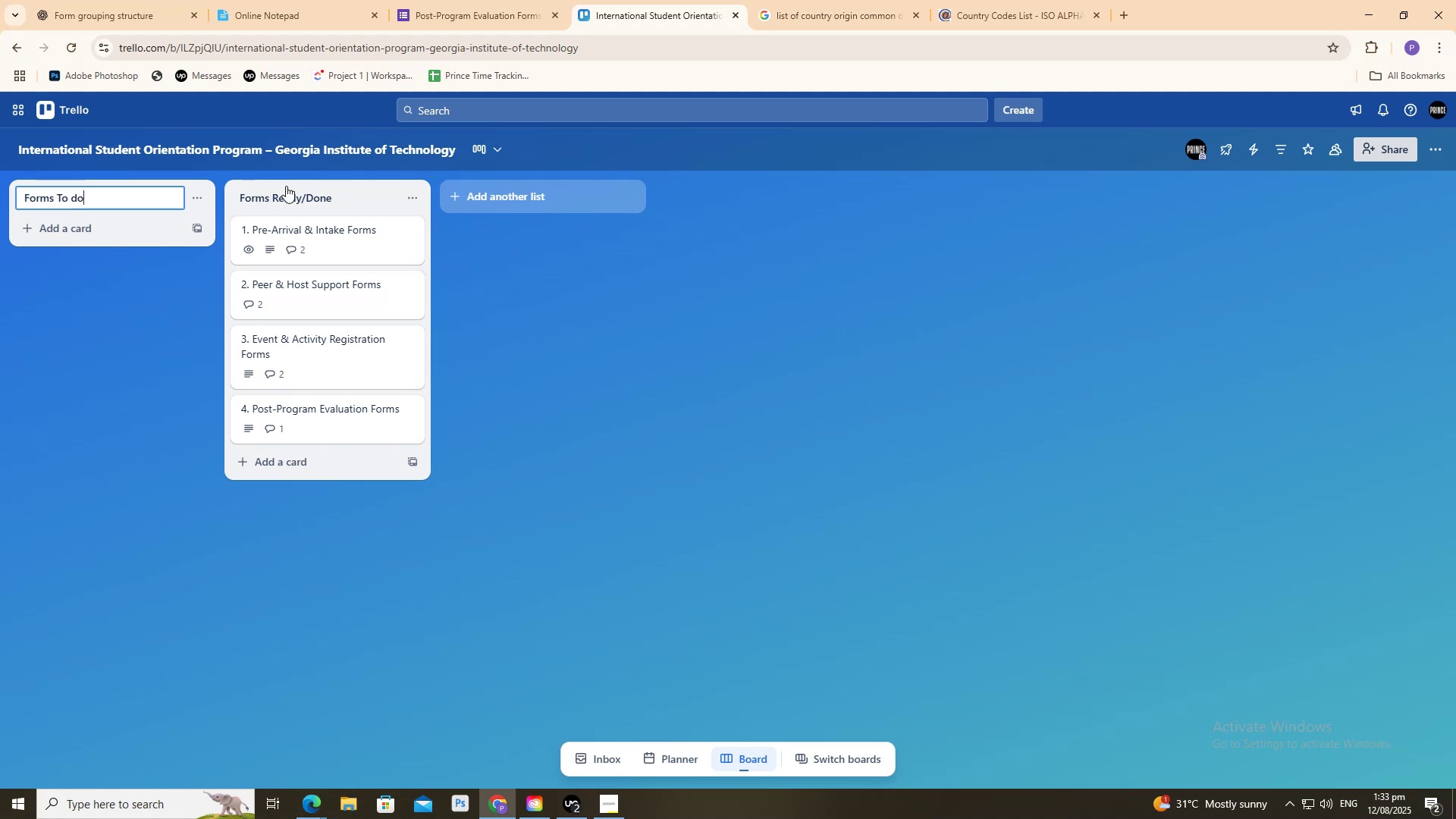 
key(ArrowLeft)
 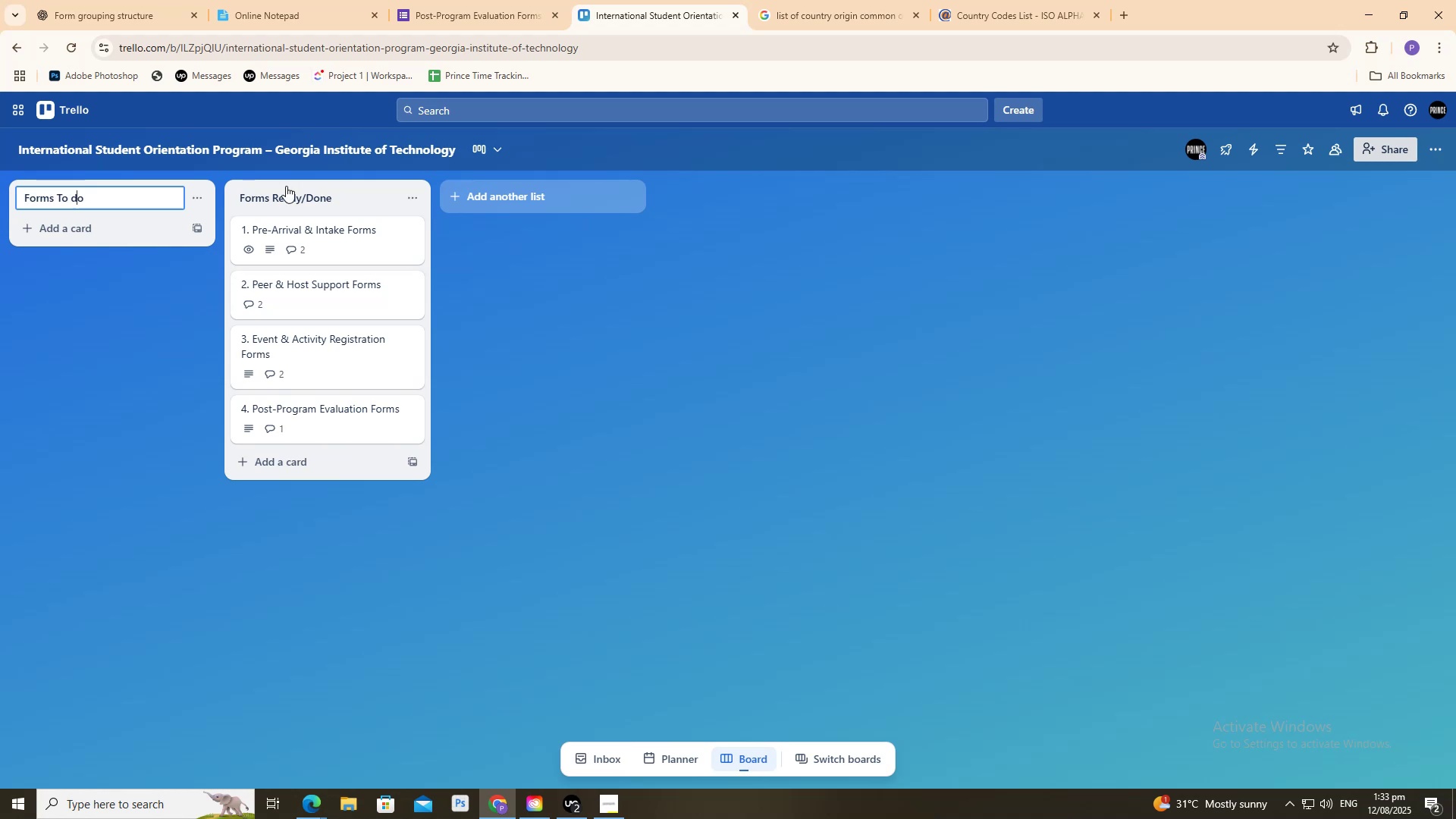 
key(Backspace)
 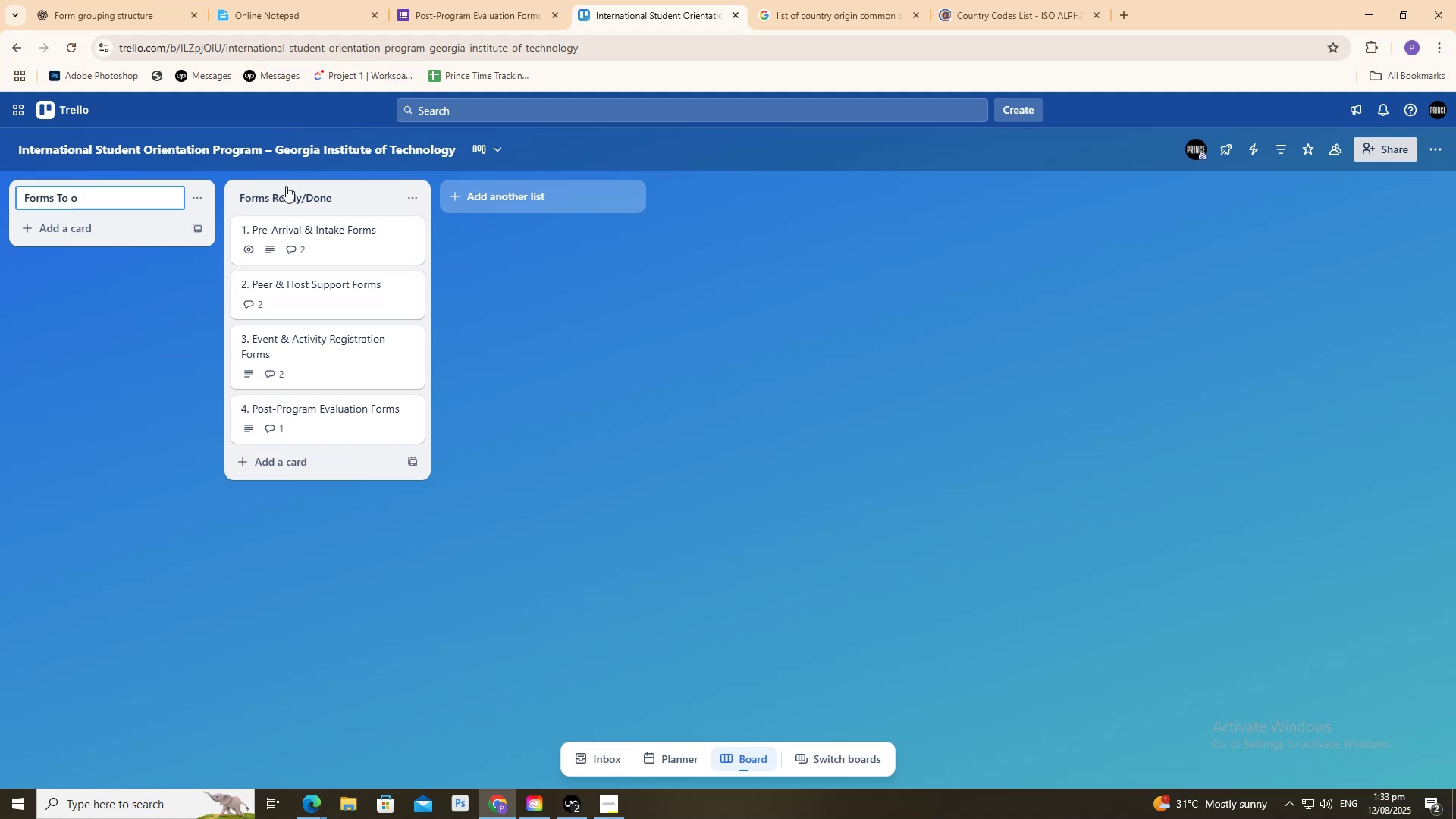 
key(Shift+ShiftRight)
 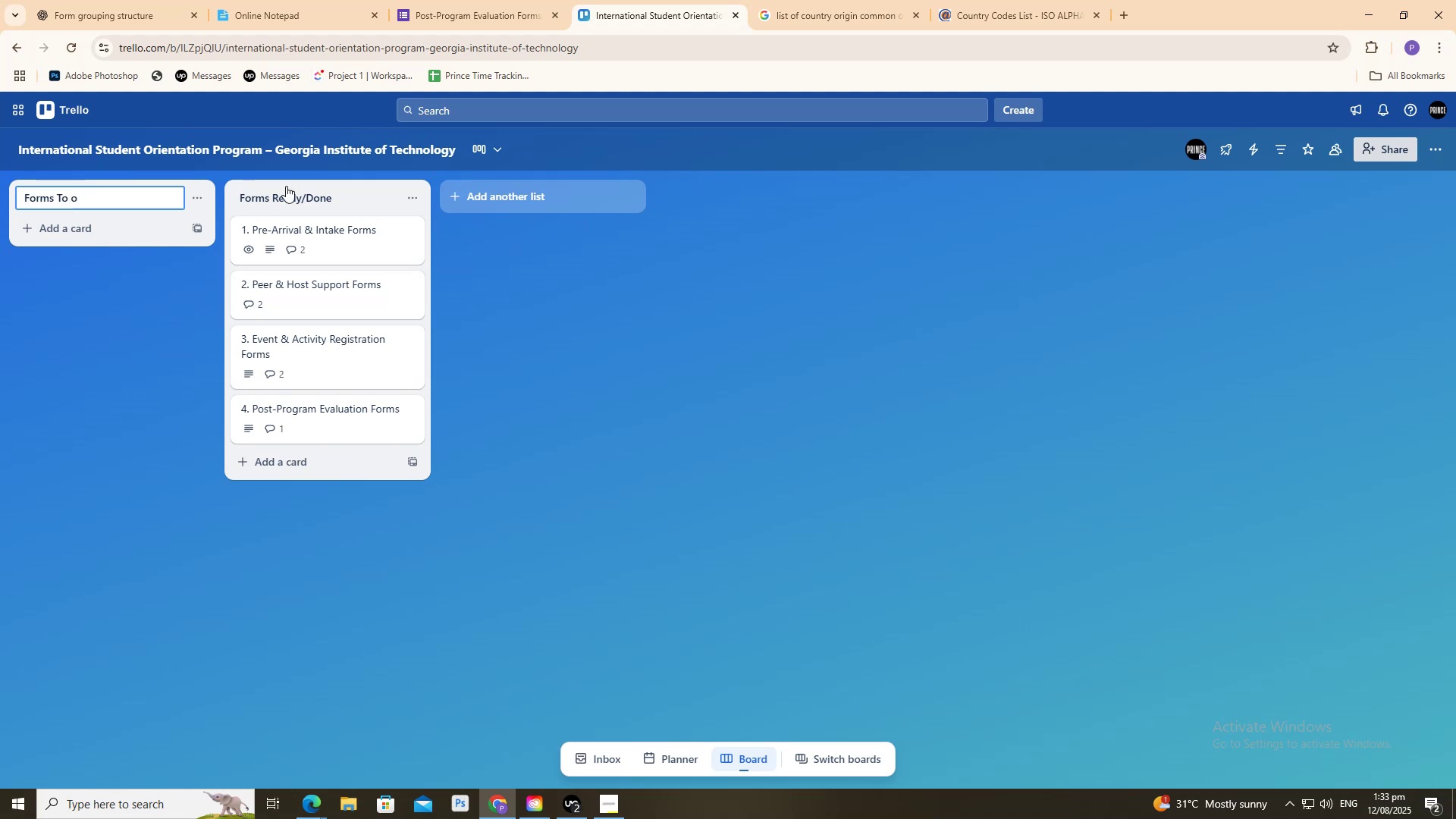 
key(Shift+D)
 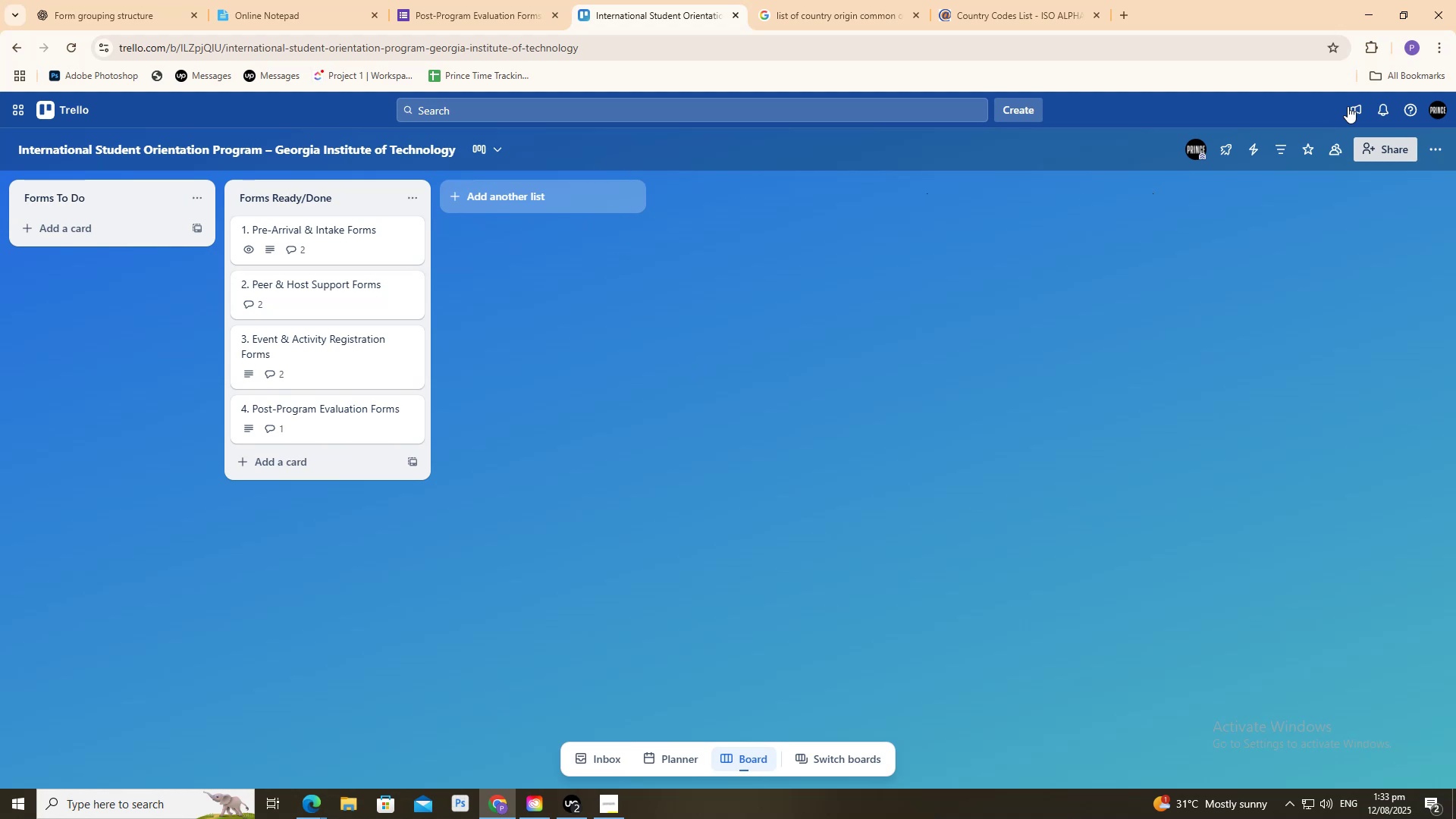 
left_click([472, 0])
 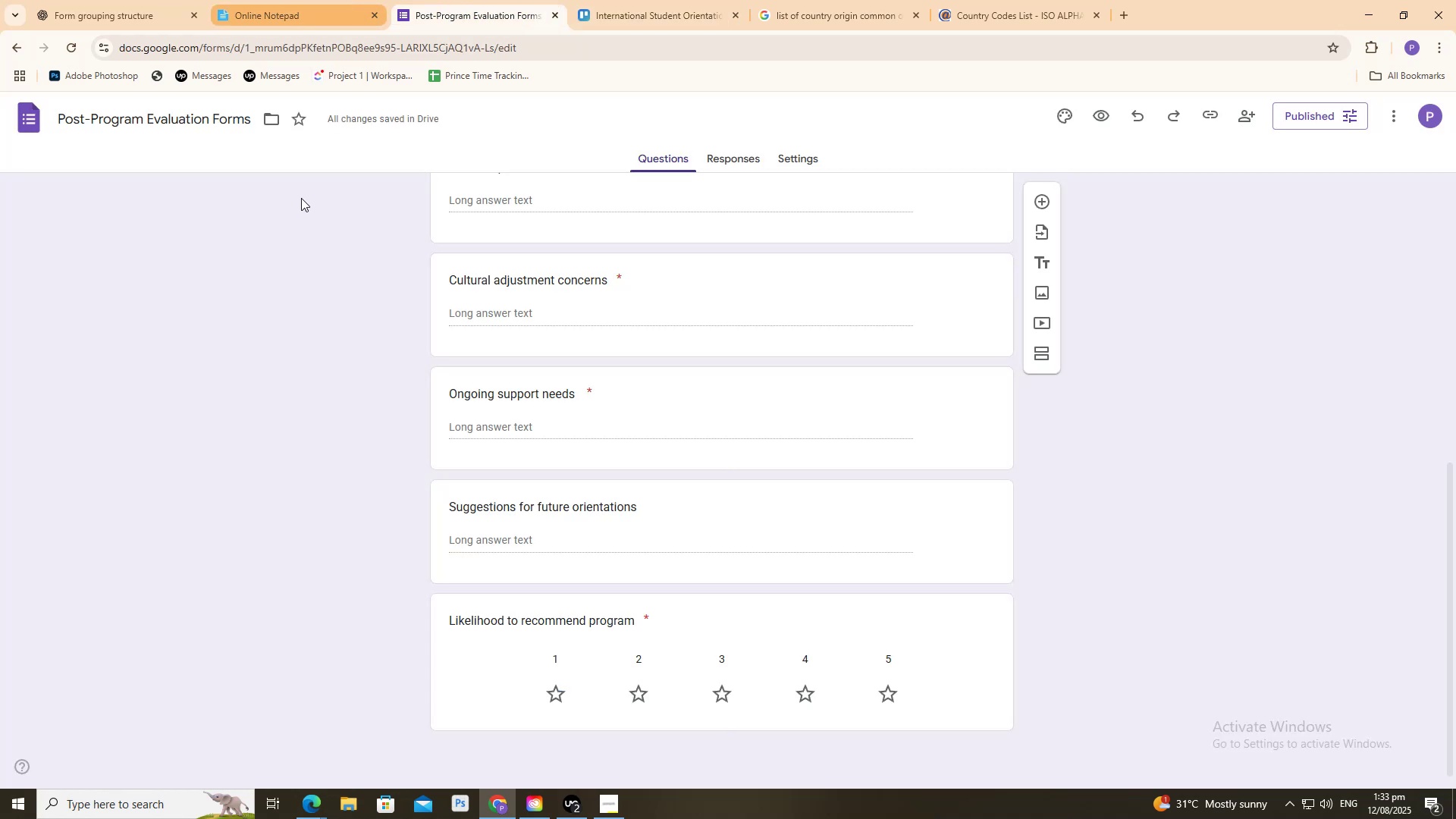 
left_click([308, 367])
 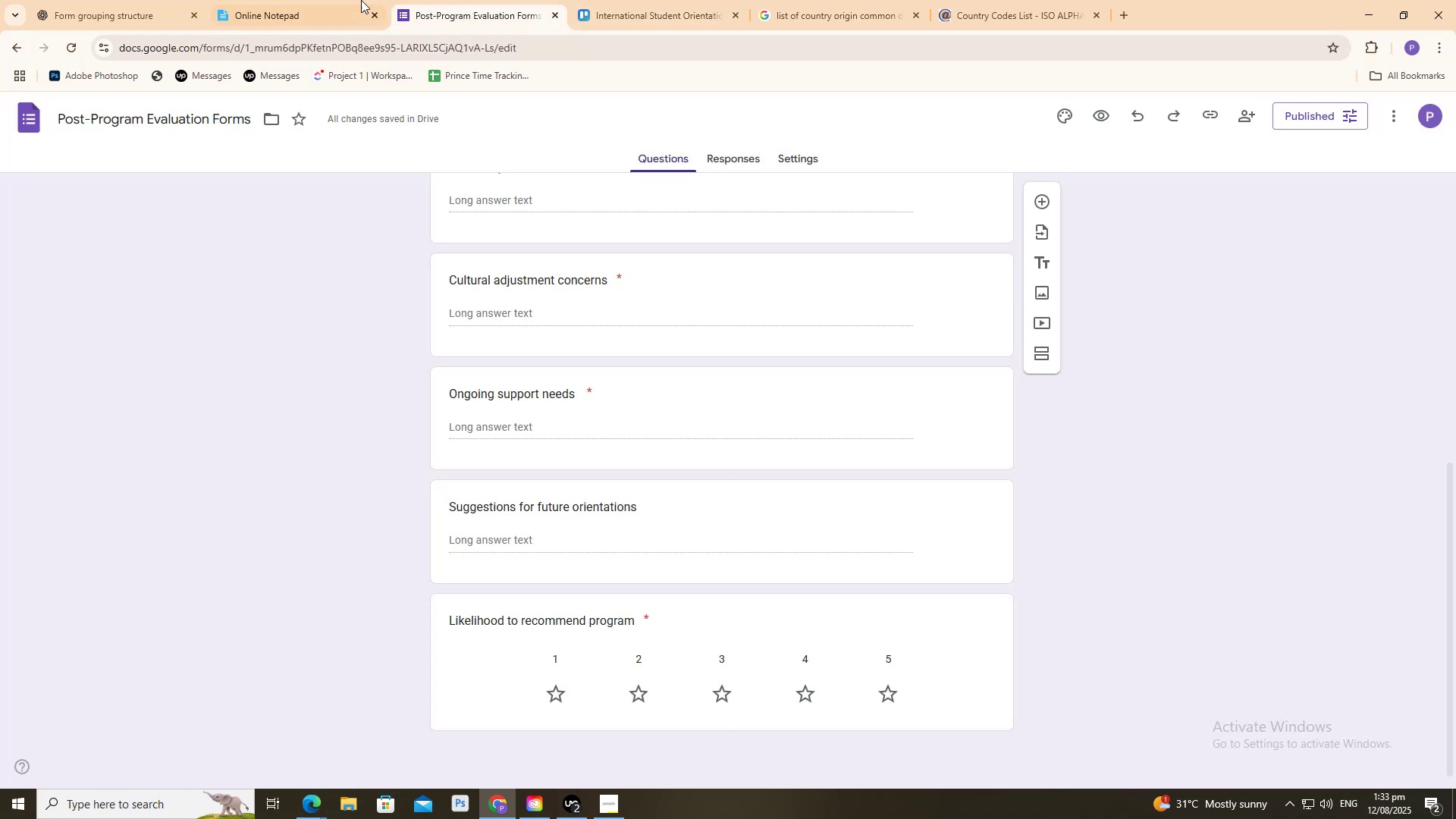 
left_click([337, 0])
 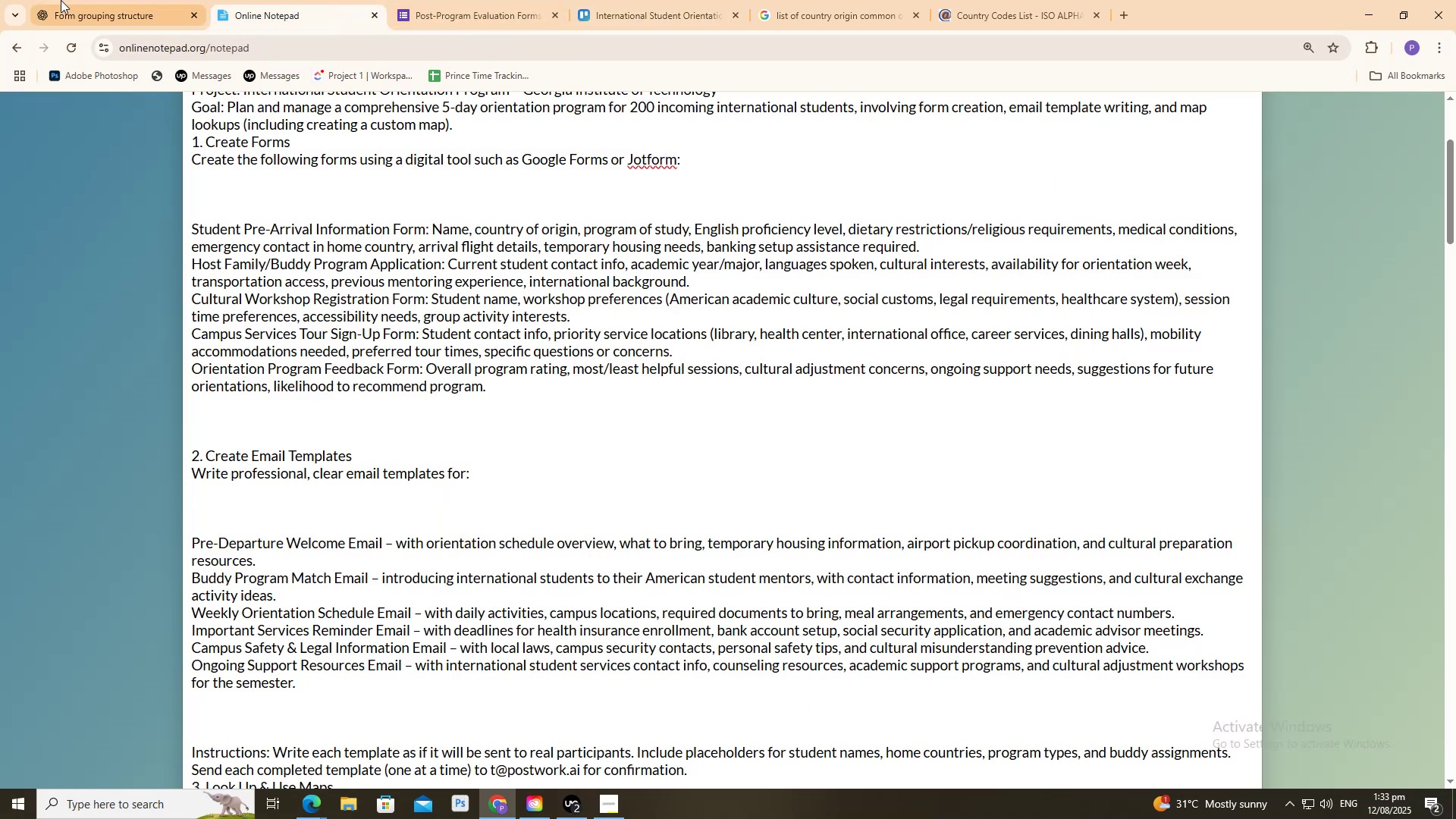 
left_click([50, 0])
 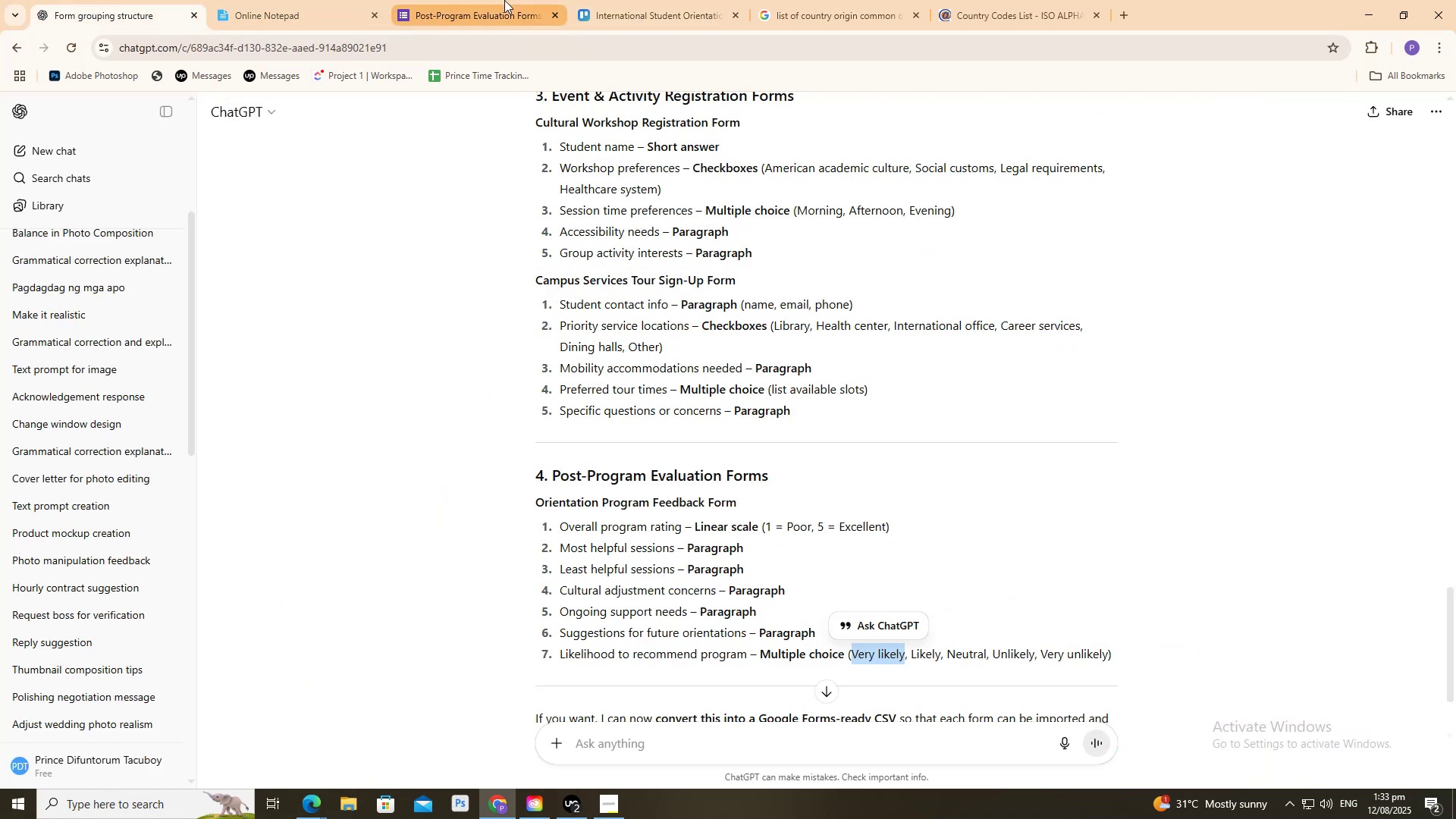 
left_click([504, 0])
 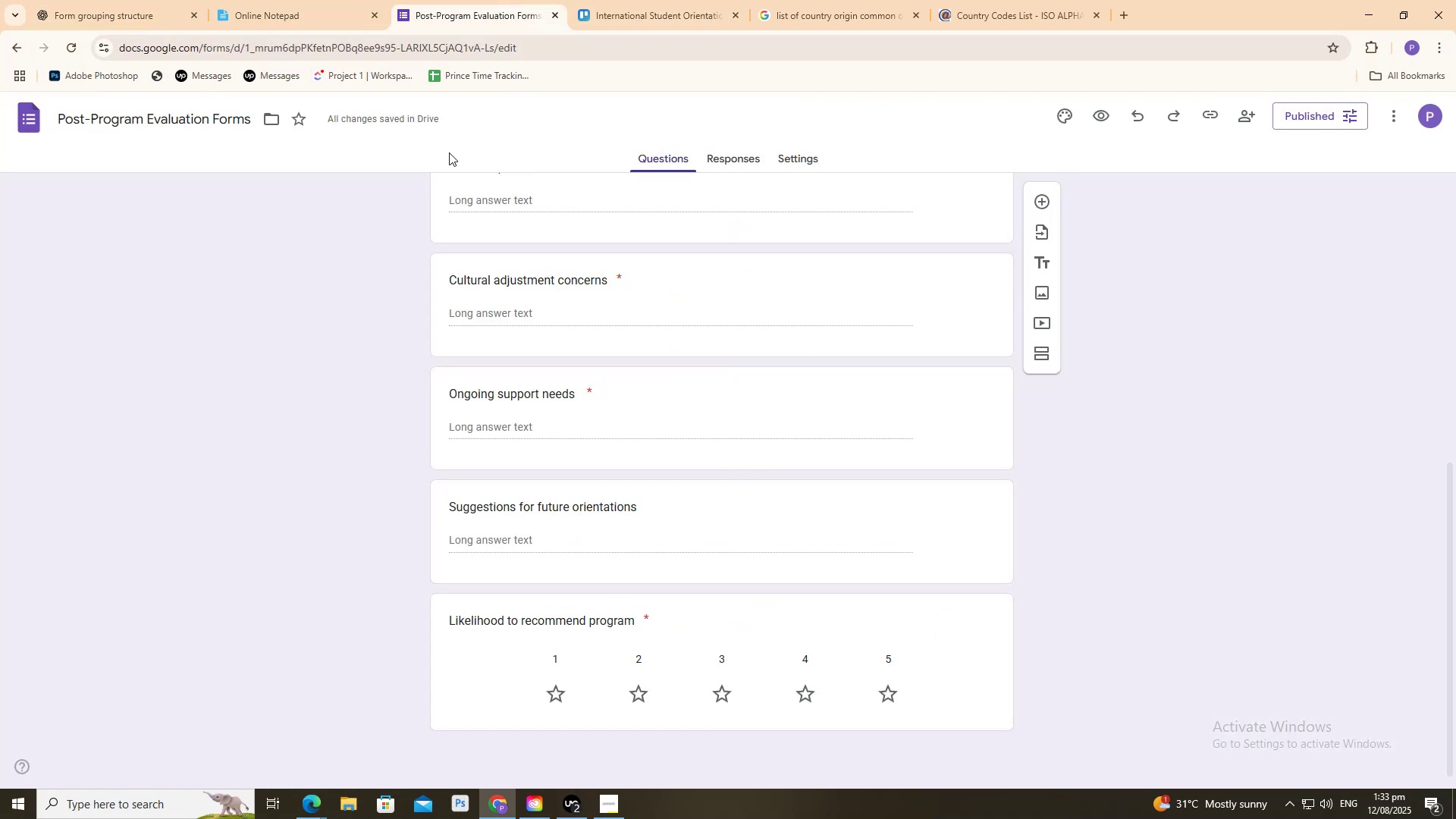 
scroll: coordinate [308, 393], scroll_direction: up, amount: 2.0
 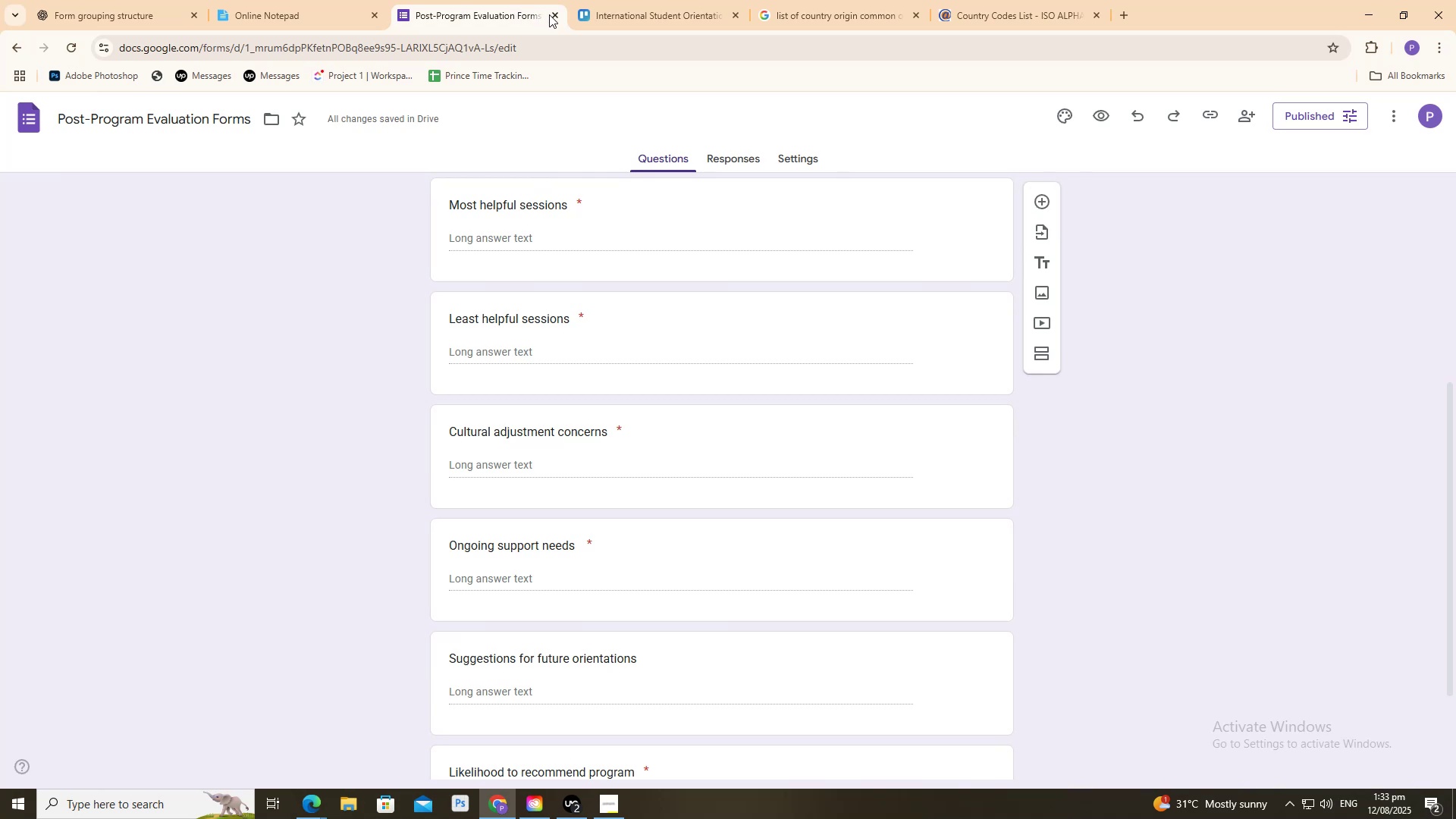 
left_click([553, 17])
 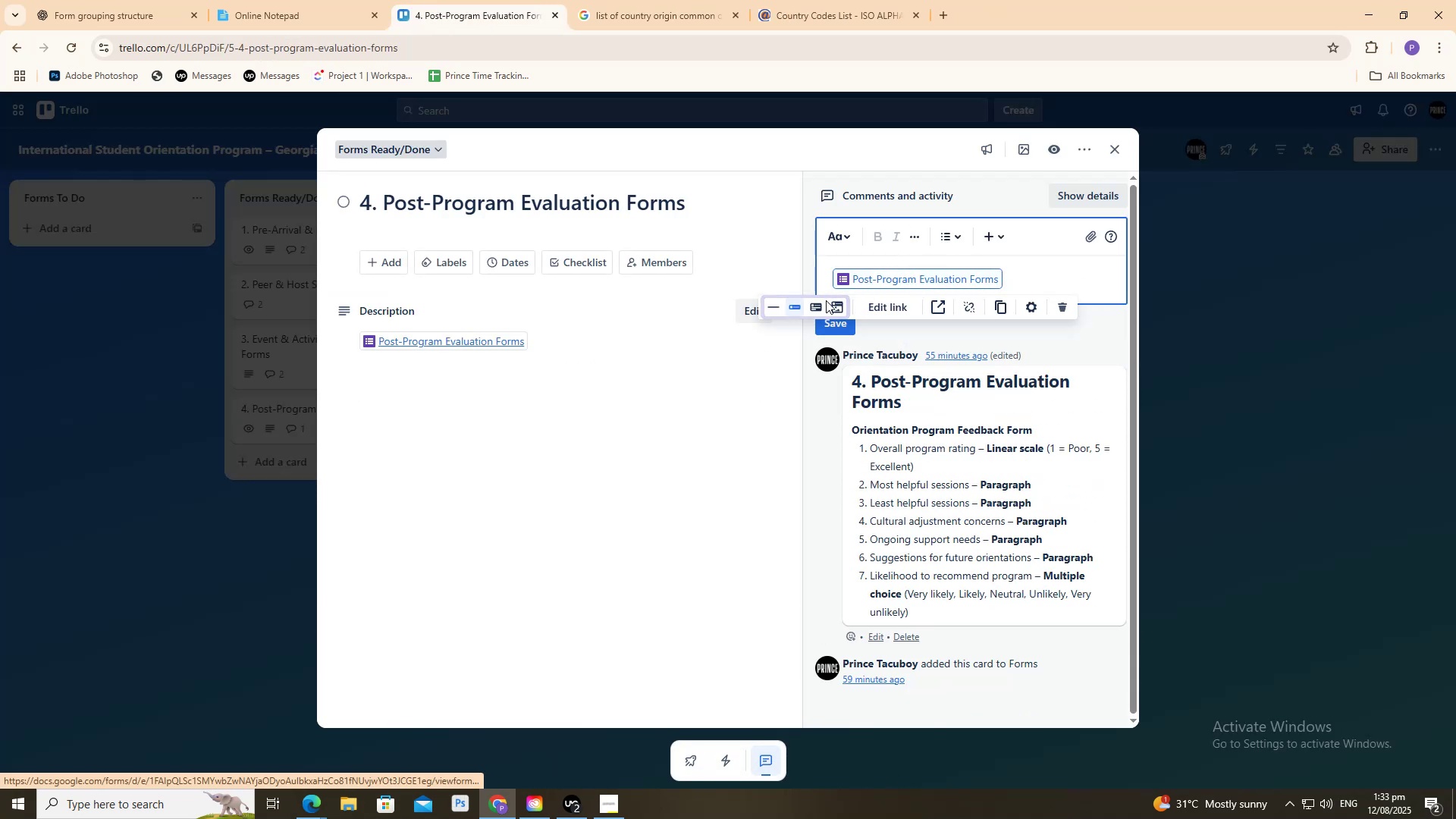 
left_click([877, 281])
 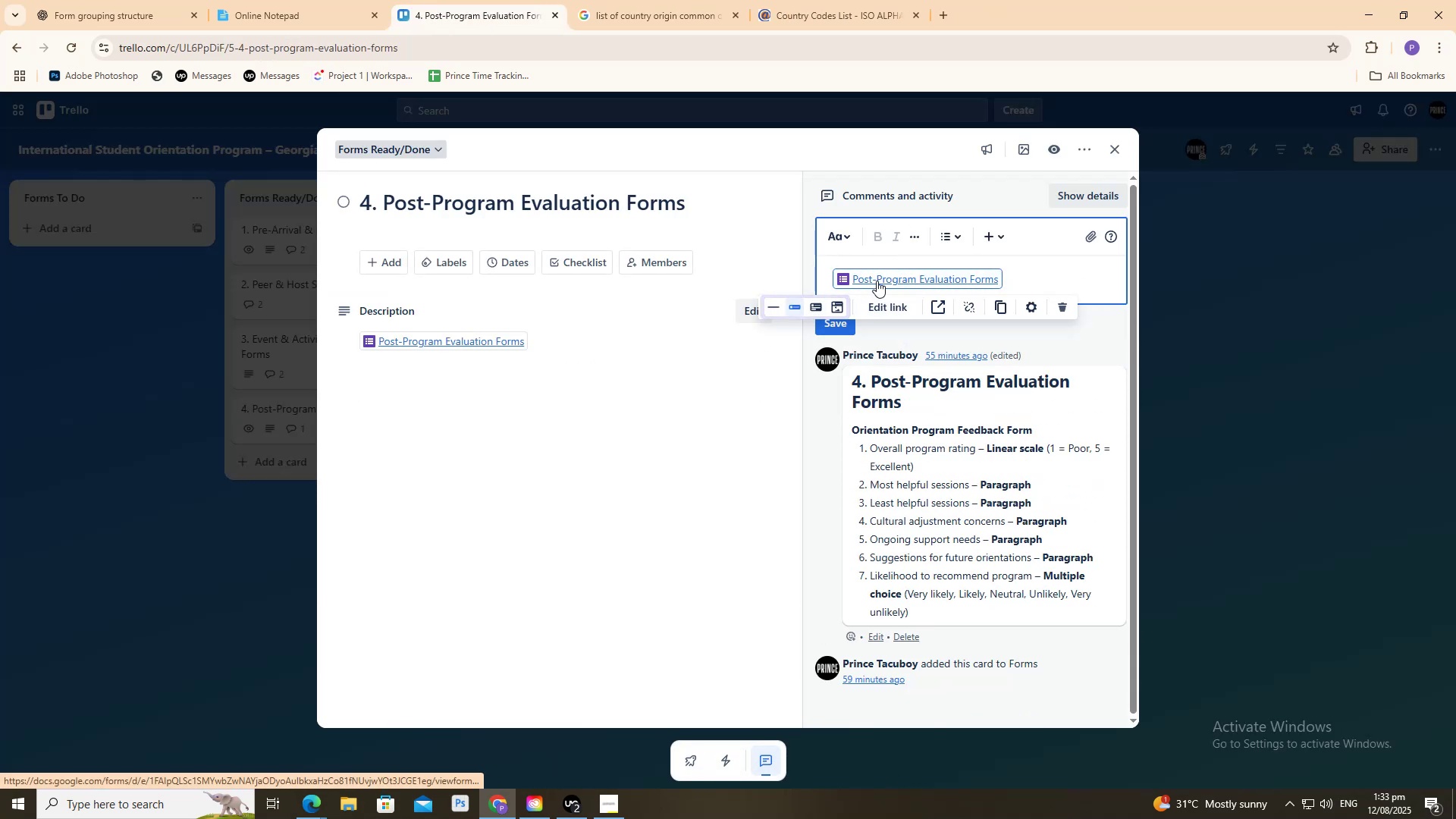 
double_click([877, 281])
 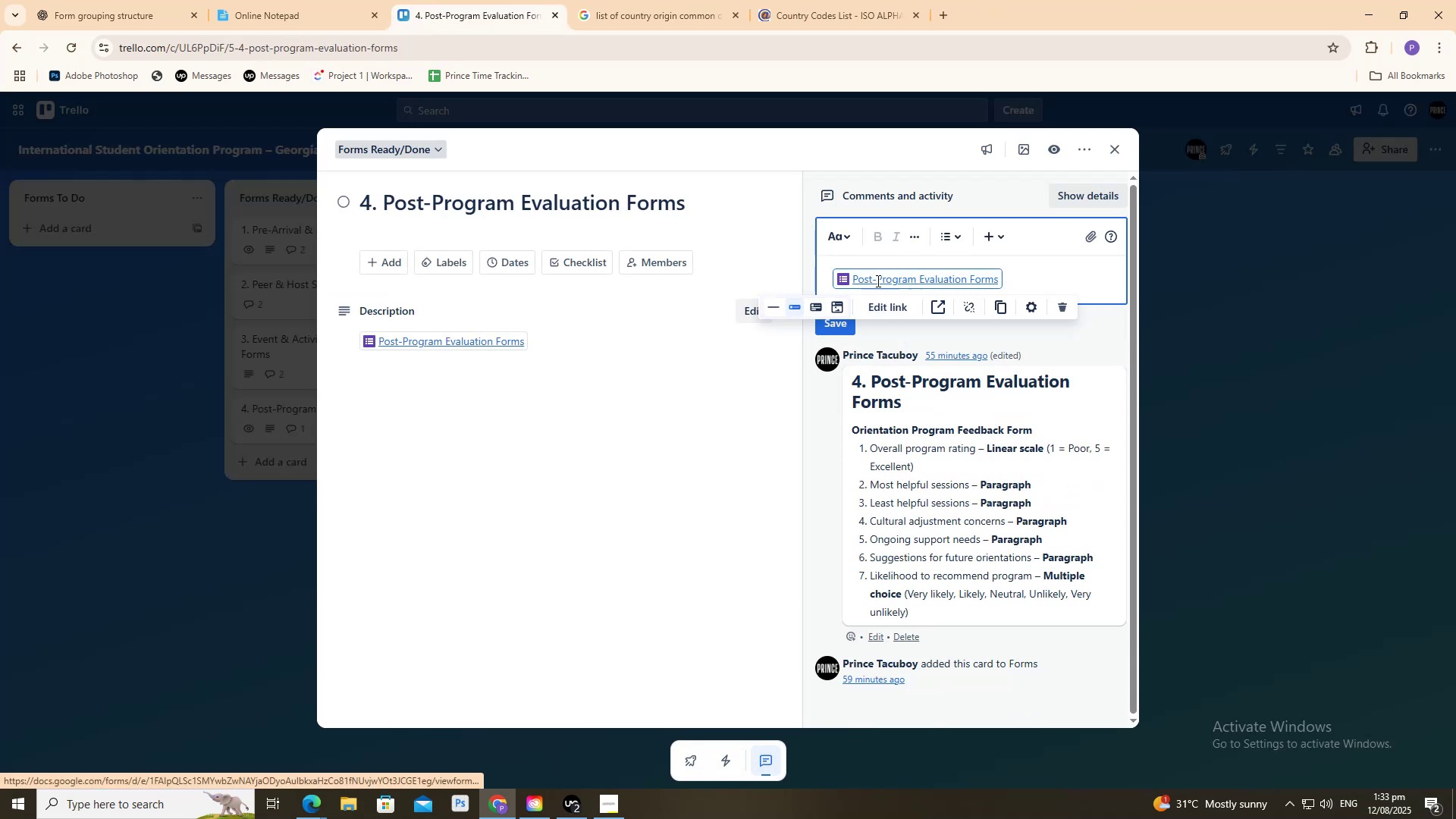 
triple_click([877, 281])
 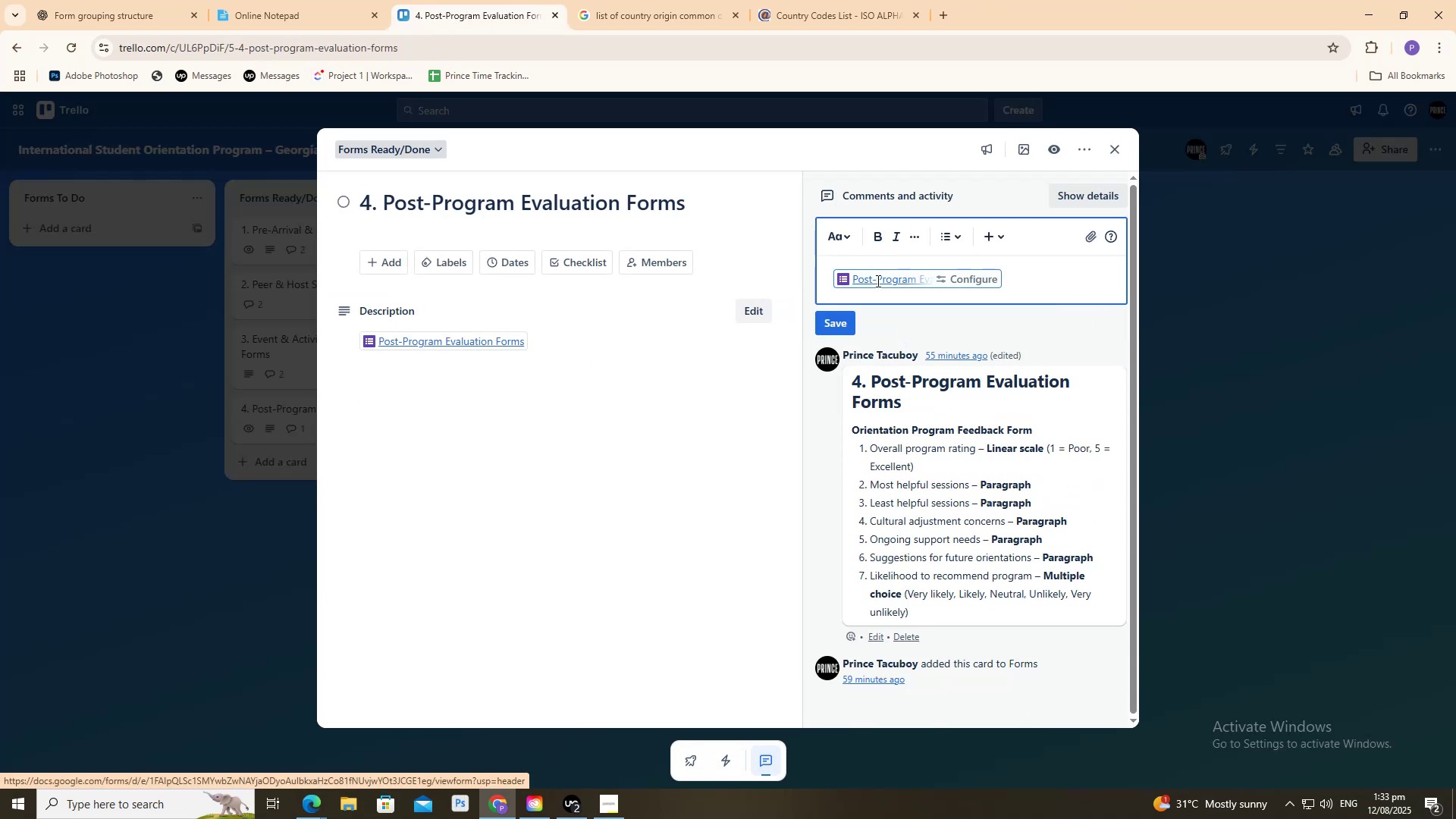 
left_click([877, 281])
 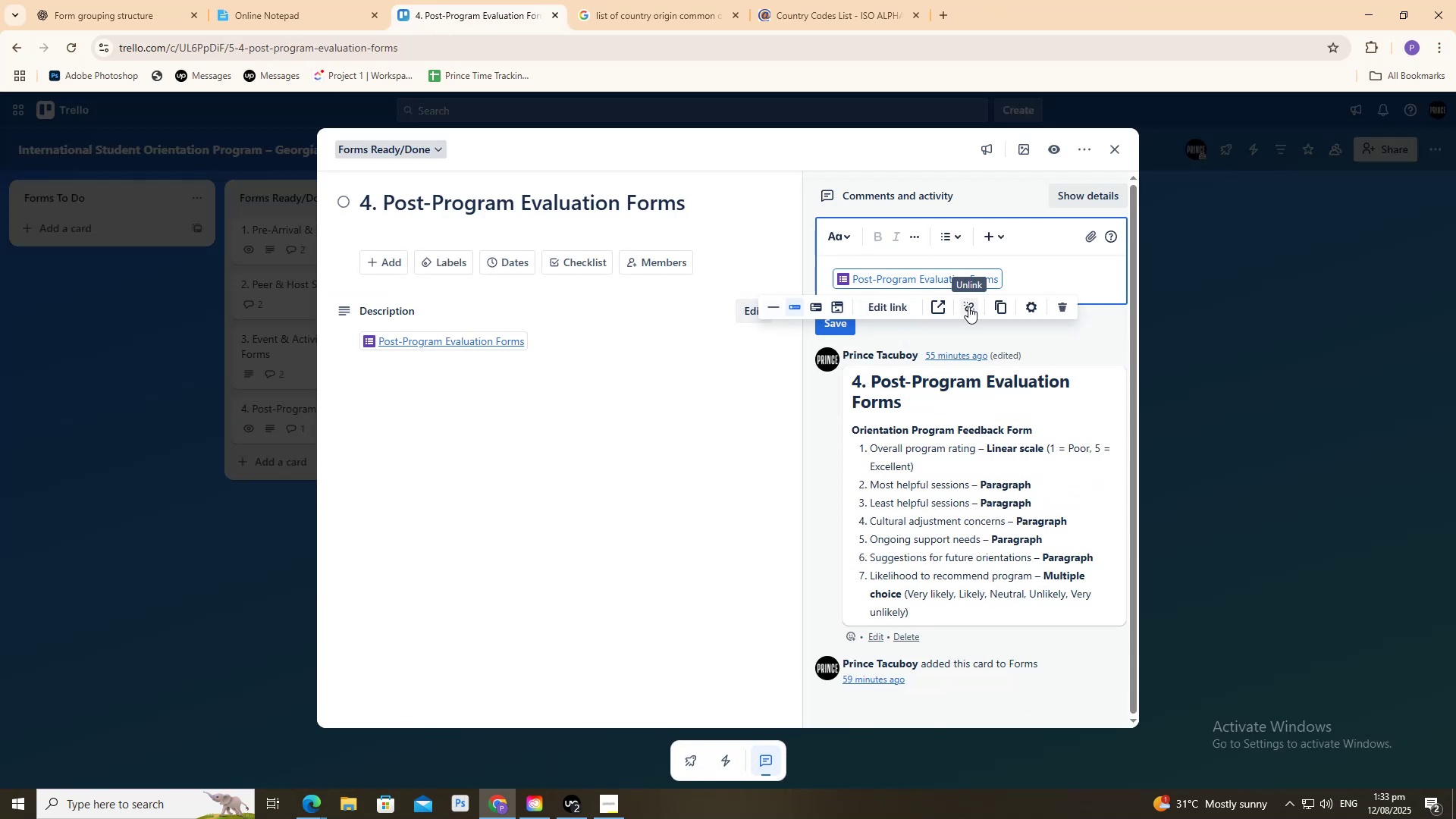 
double_click([890, 285])
 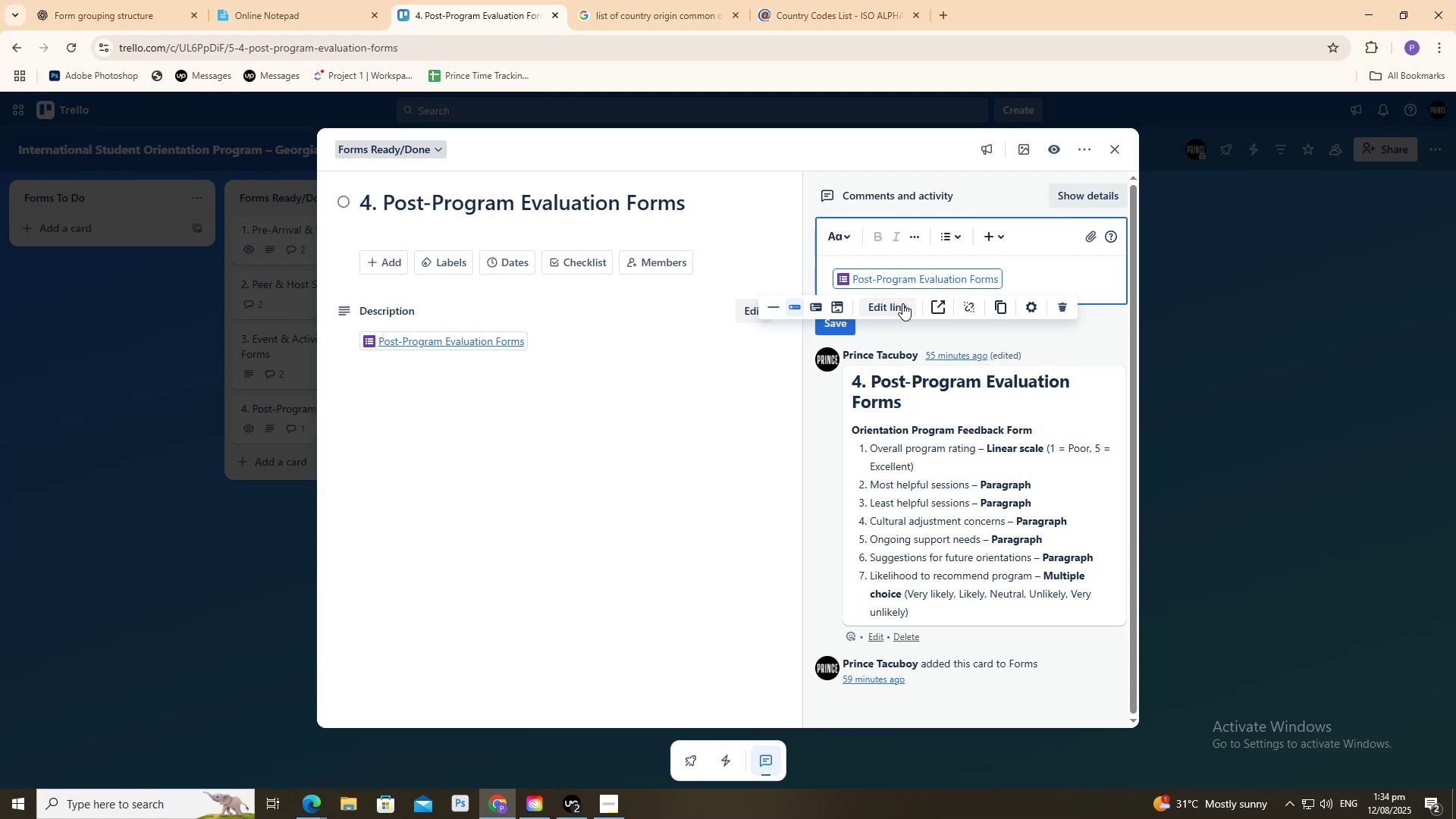 
left_click([965, 308])
 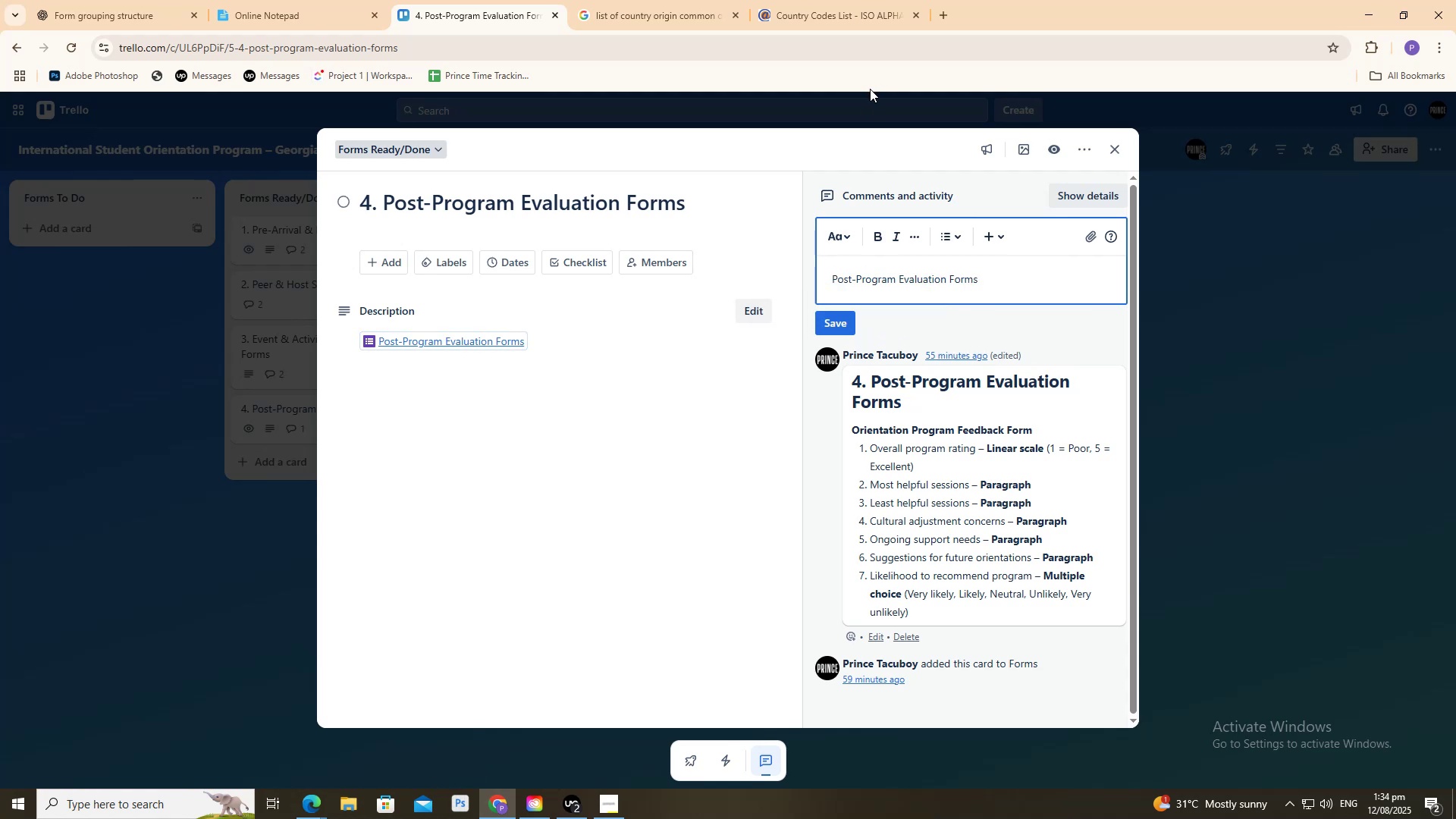 
key(Control+Z)
 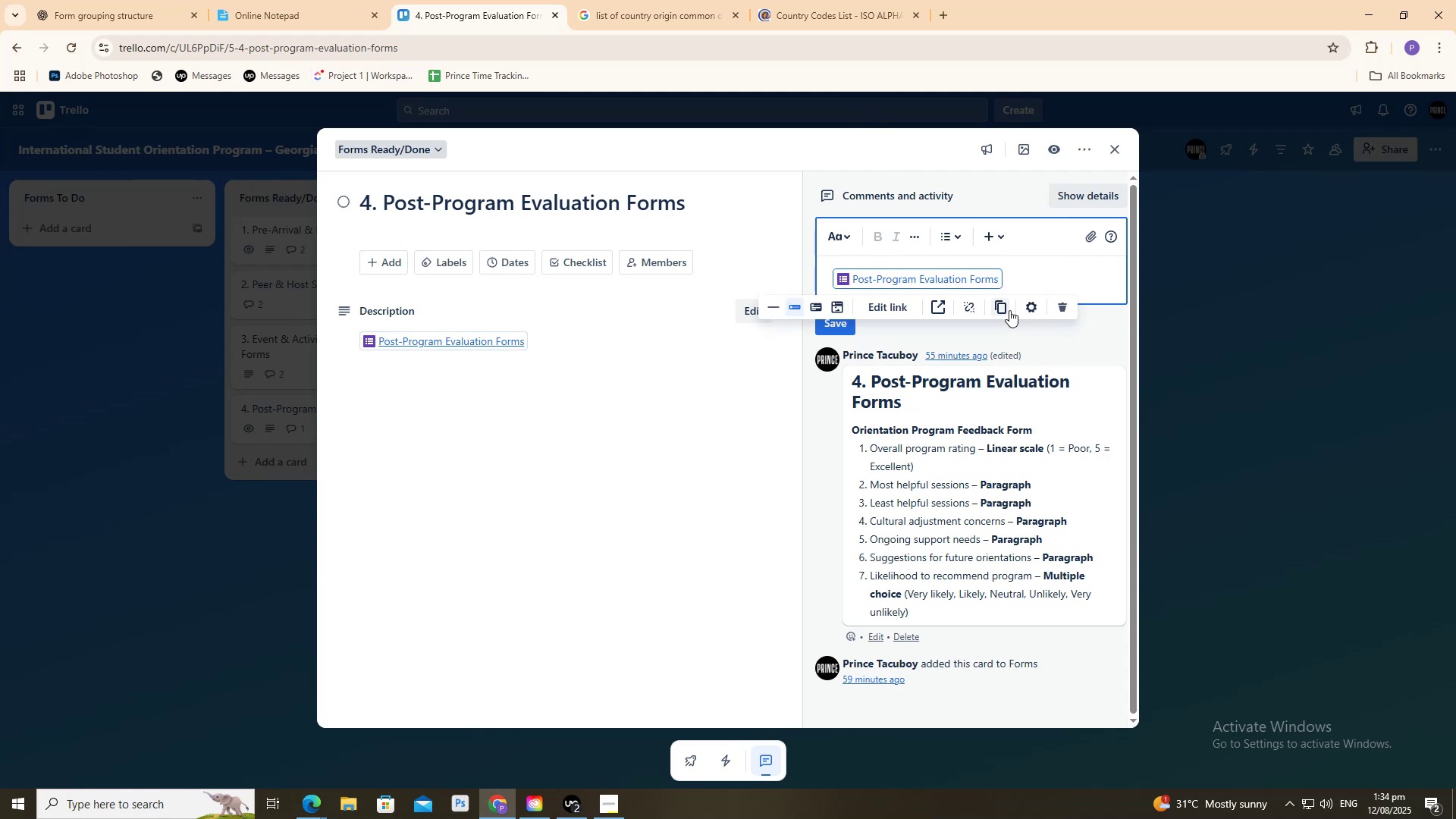 
left_click([1009, 309])
 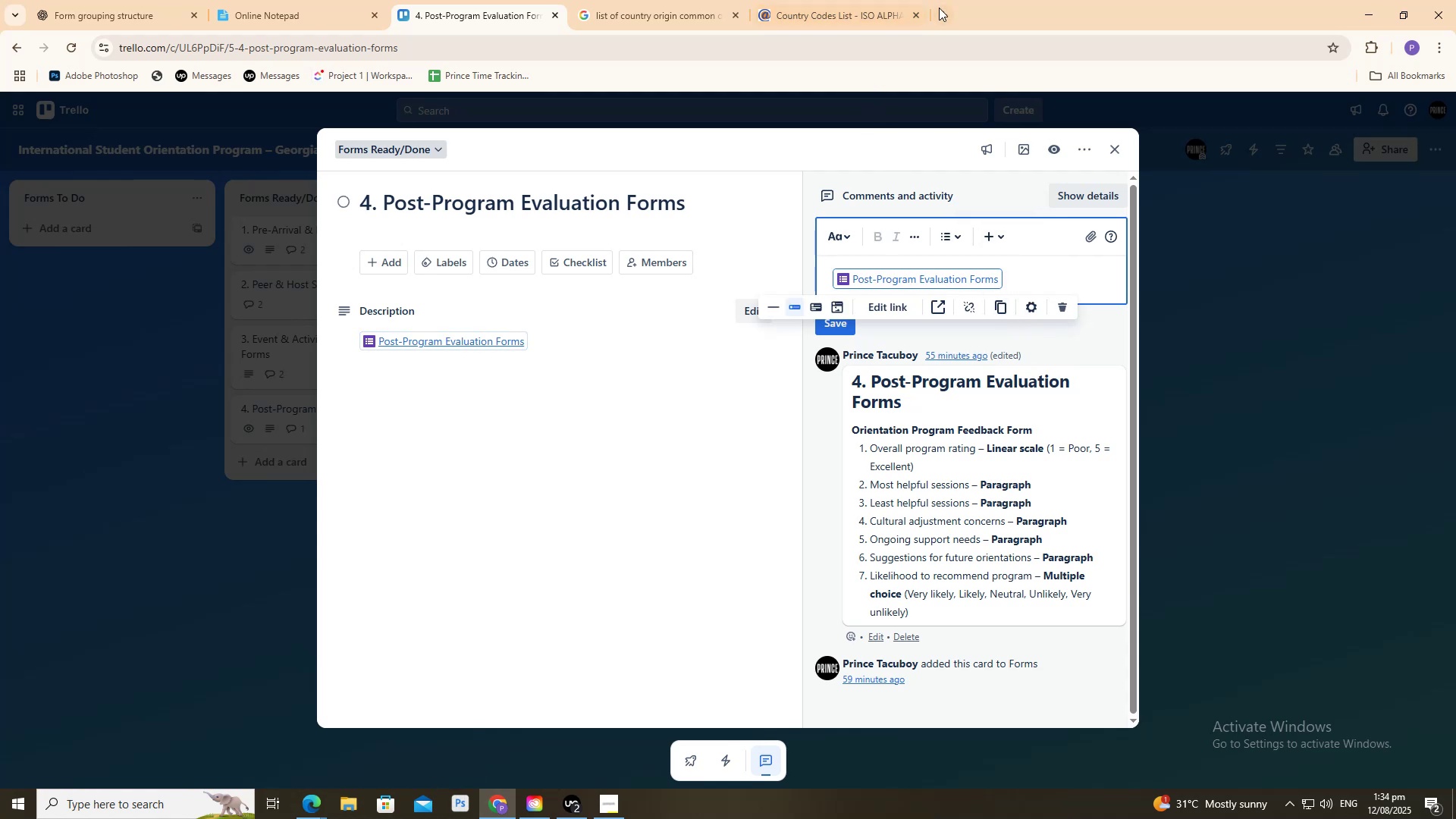 
key(Control+ControlLeft)
 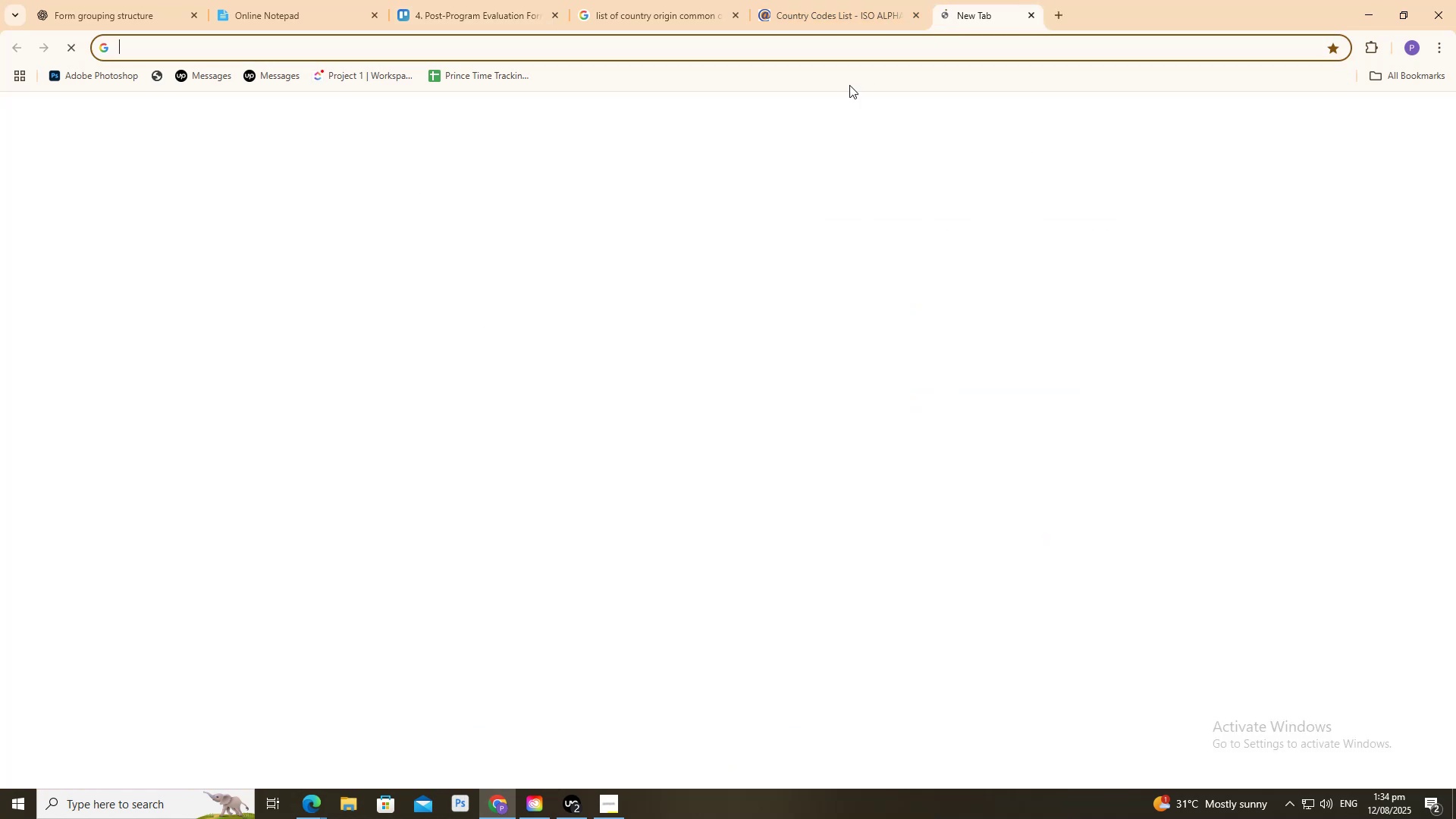 
key(Control+V)
 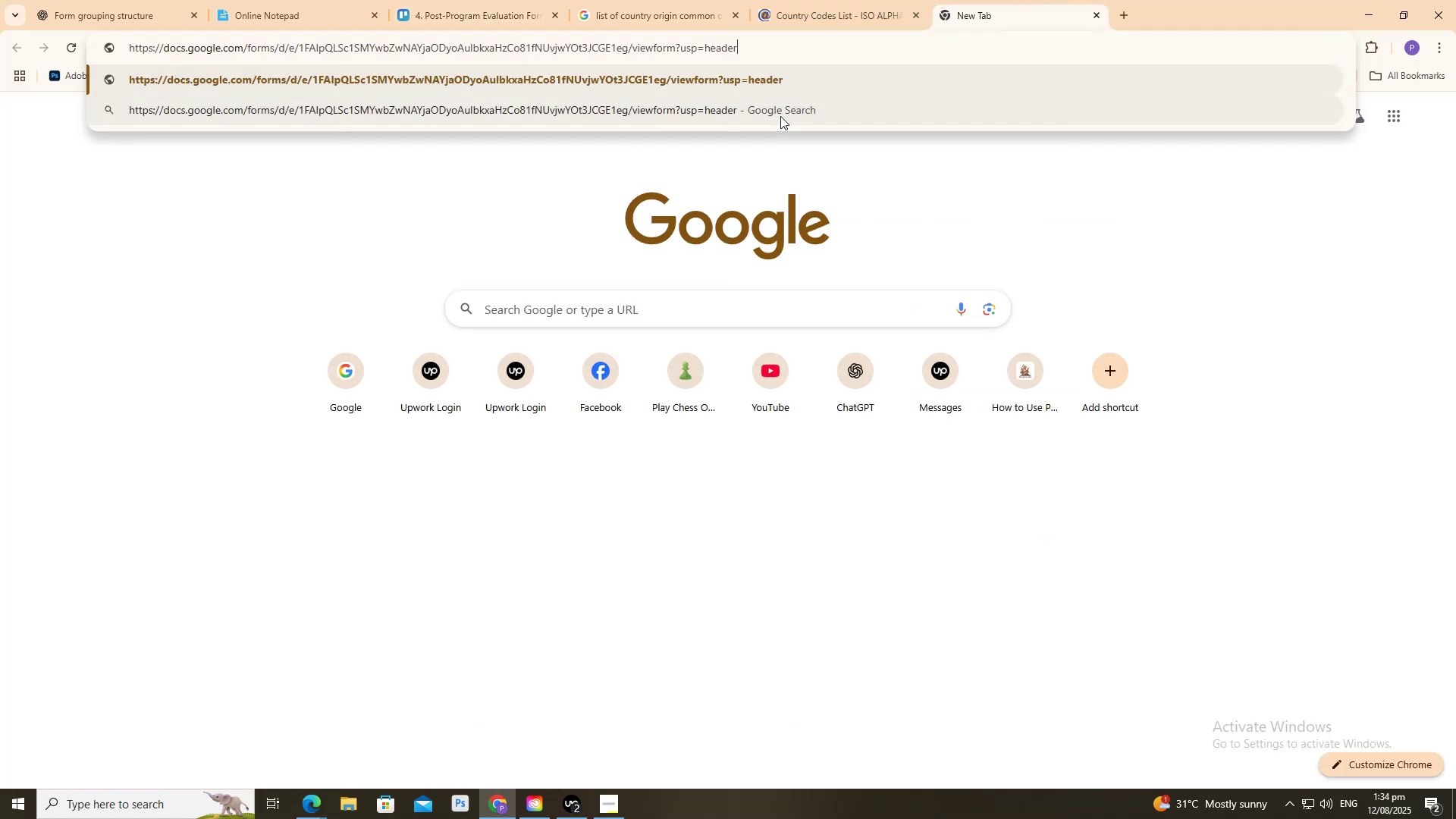 
key(Enter)
 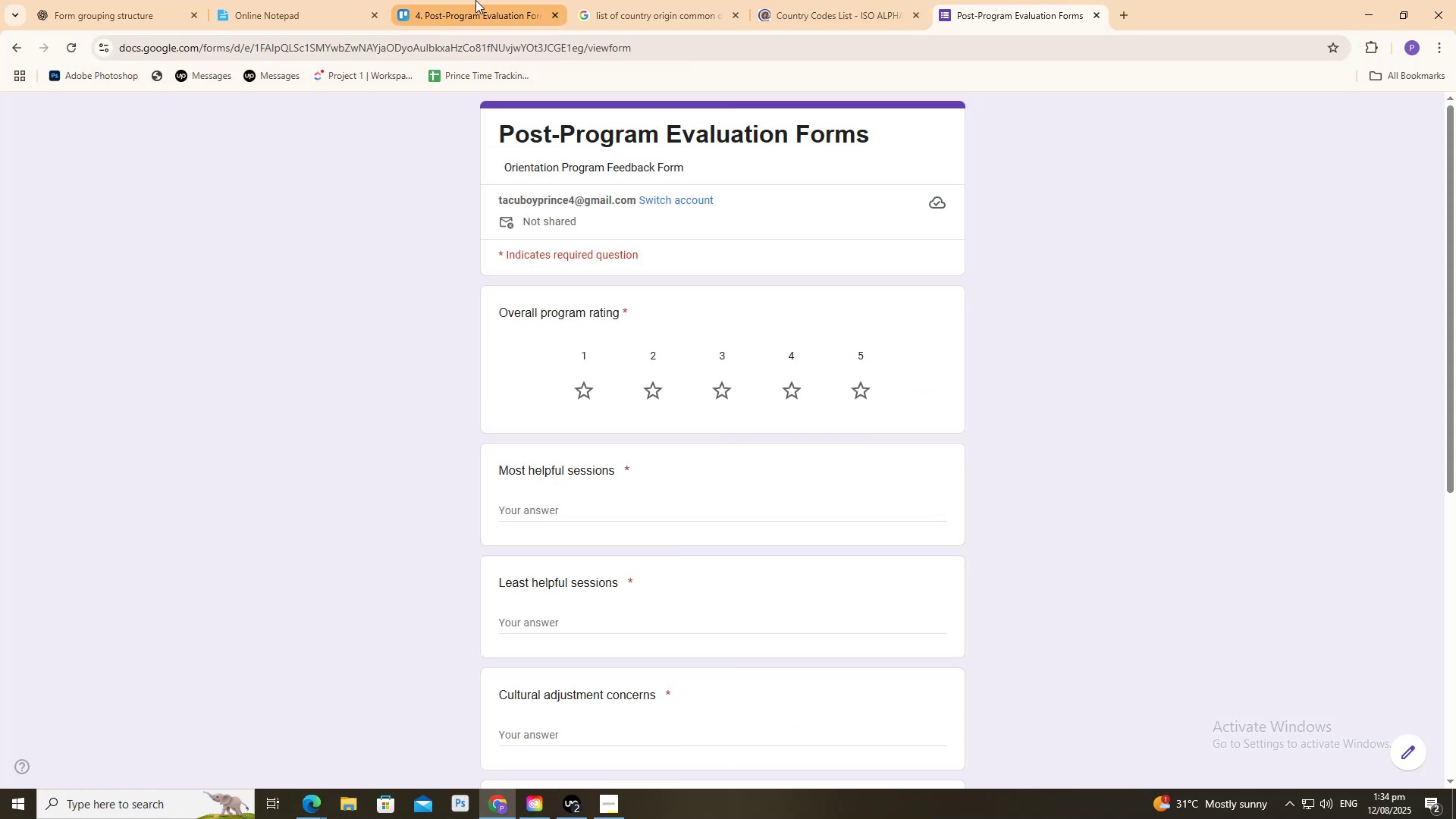 
scroll: coordinate [444, 188], scroll_direction: down, amount: 9.0
 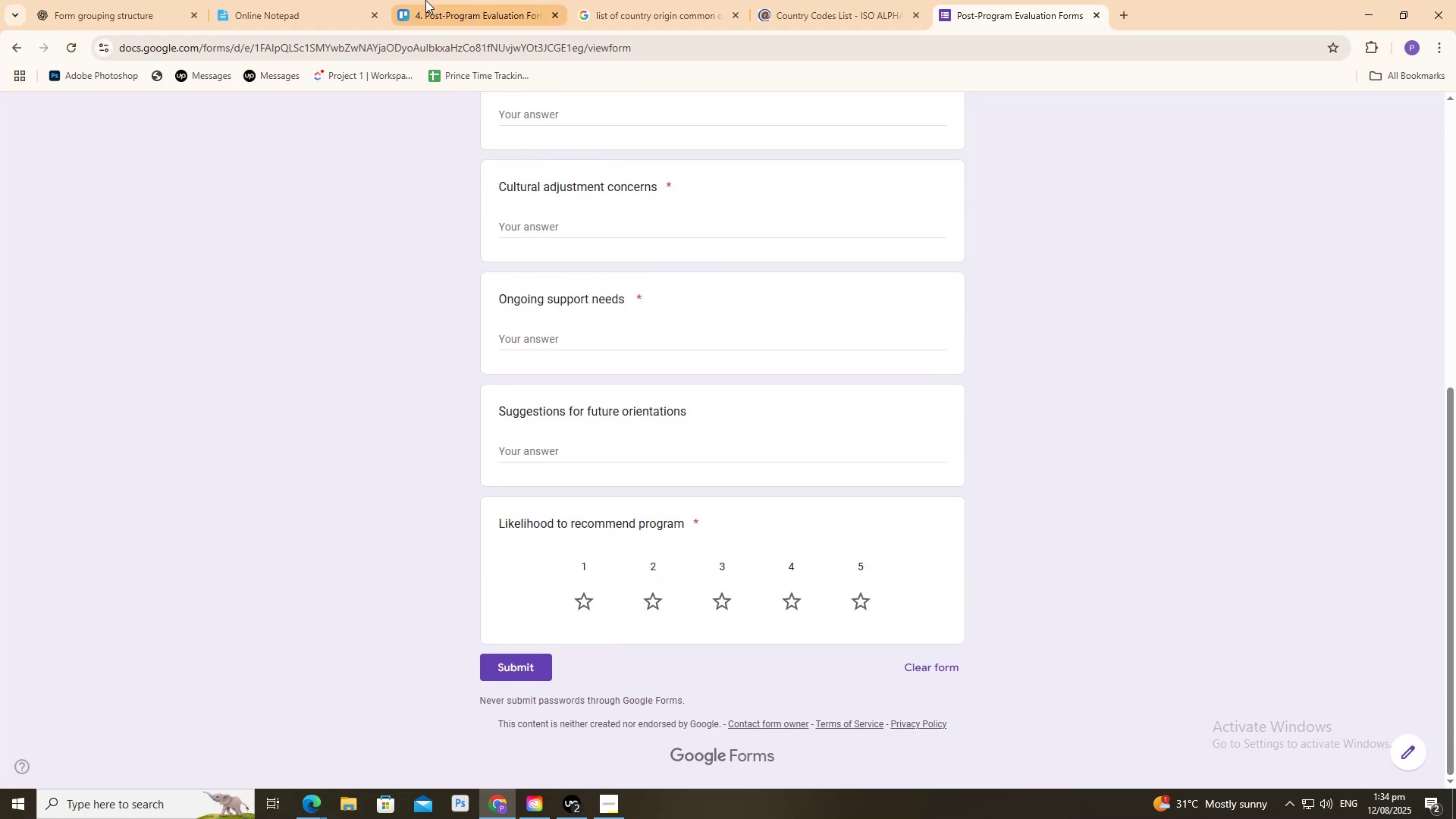 
left_click([425, 0])
 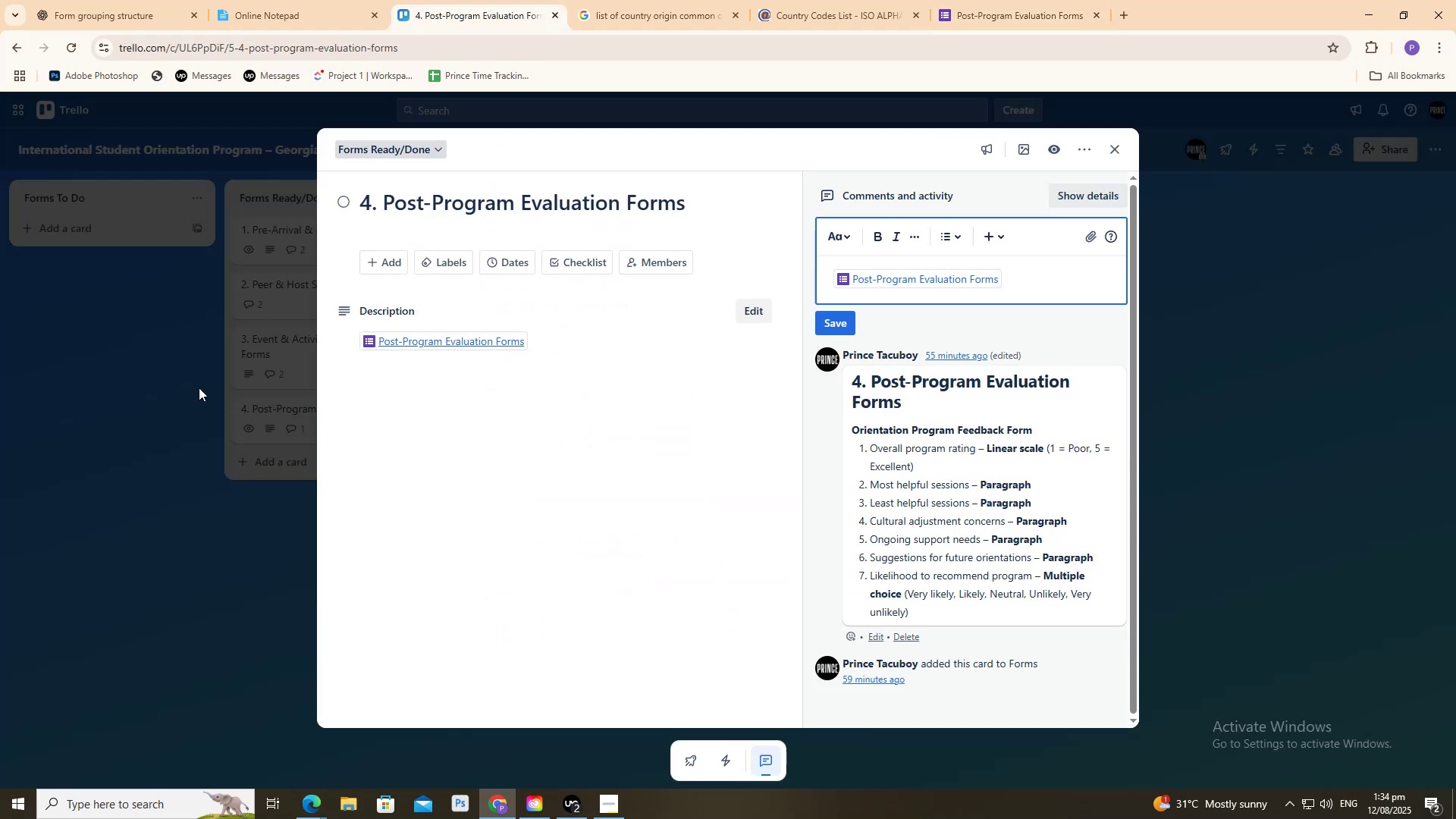 
double_click([177, 391])
 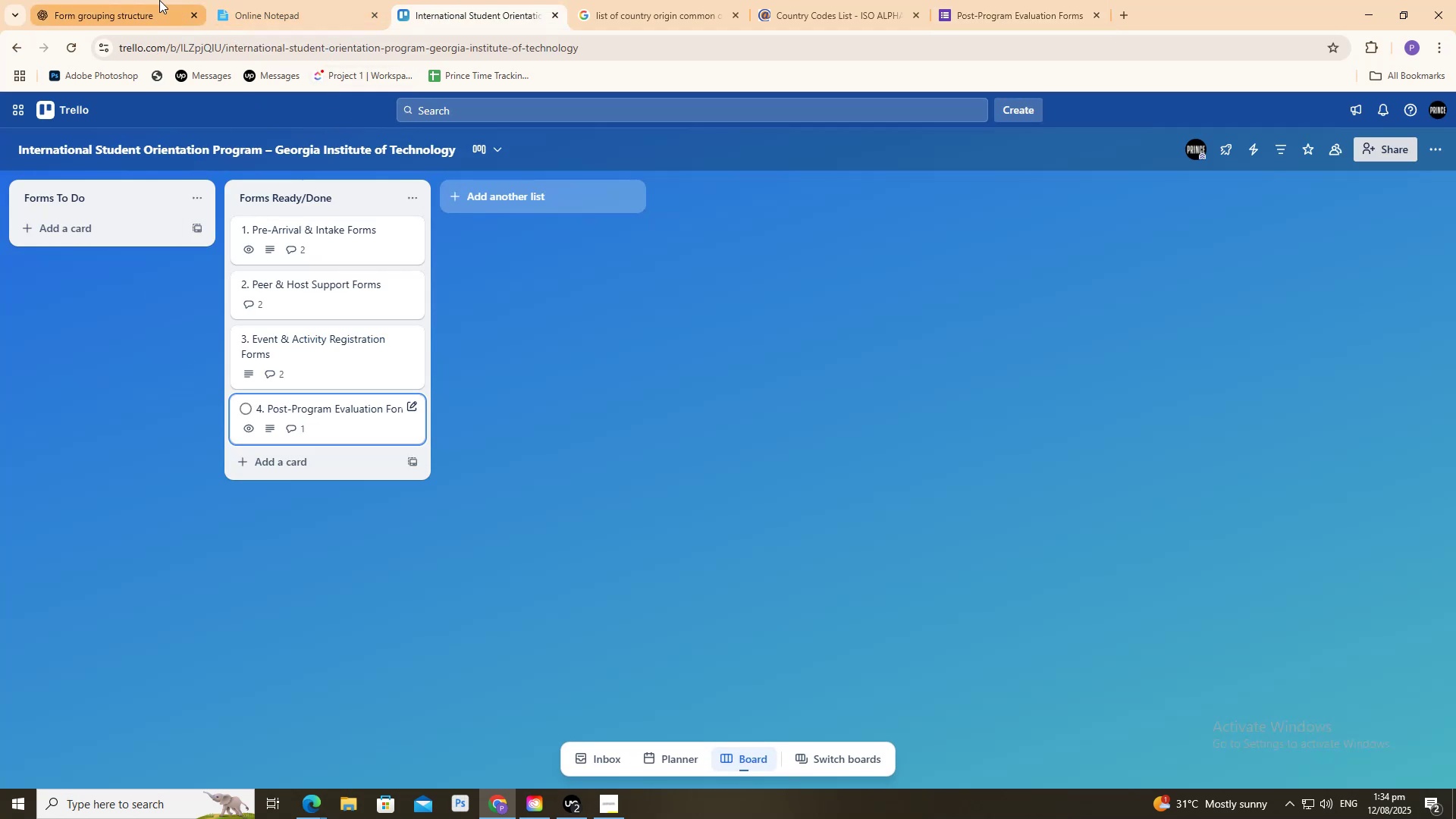 
left_click([159, 0])
 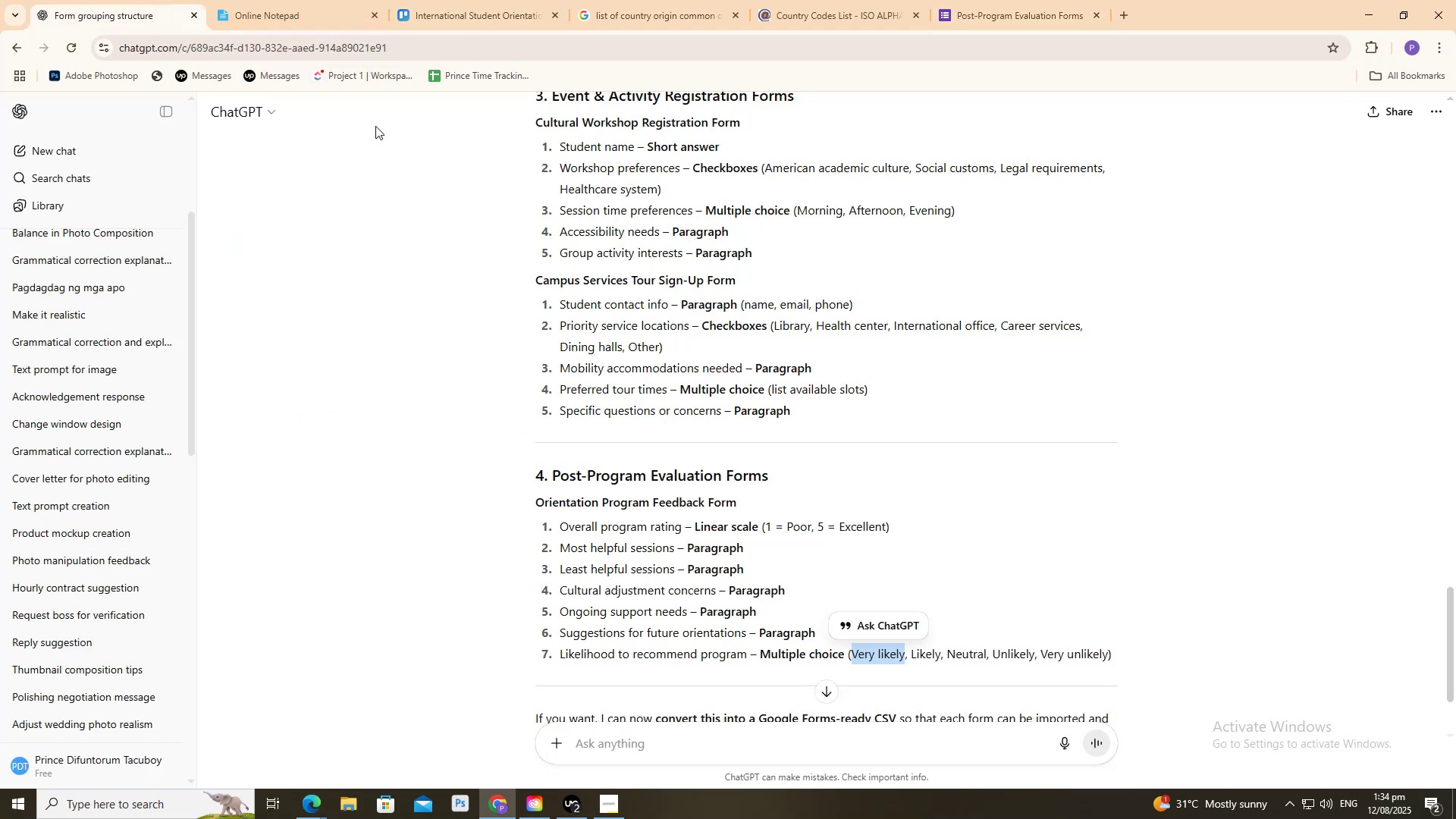 
scroll: coordinate [463, 214], scroll_direction: up, amount: 4.0
 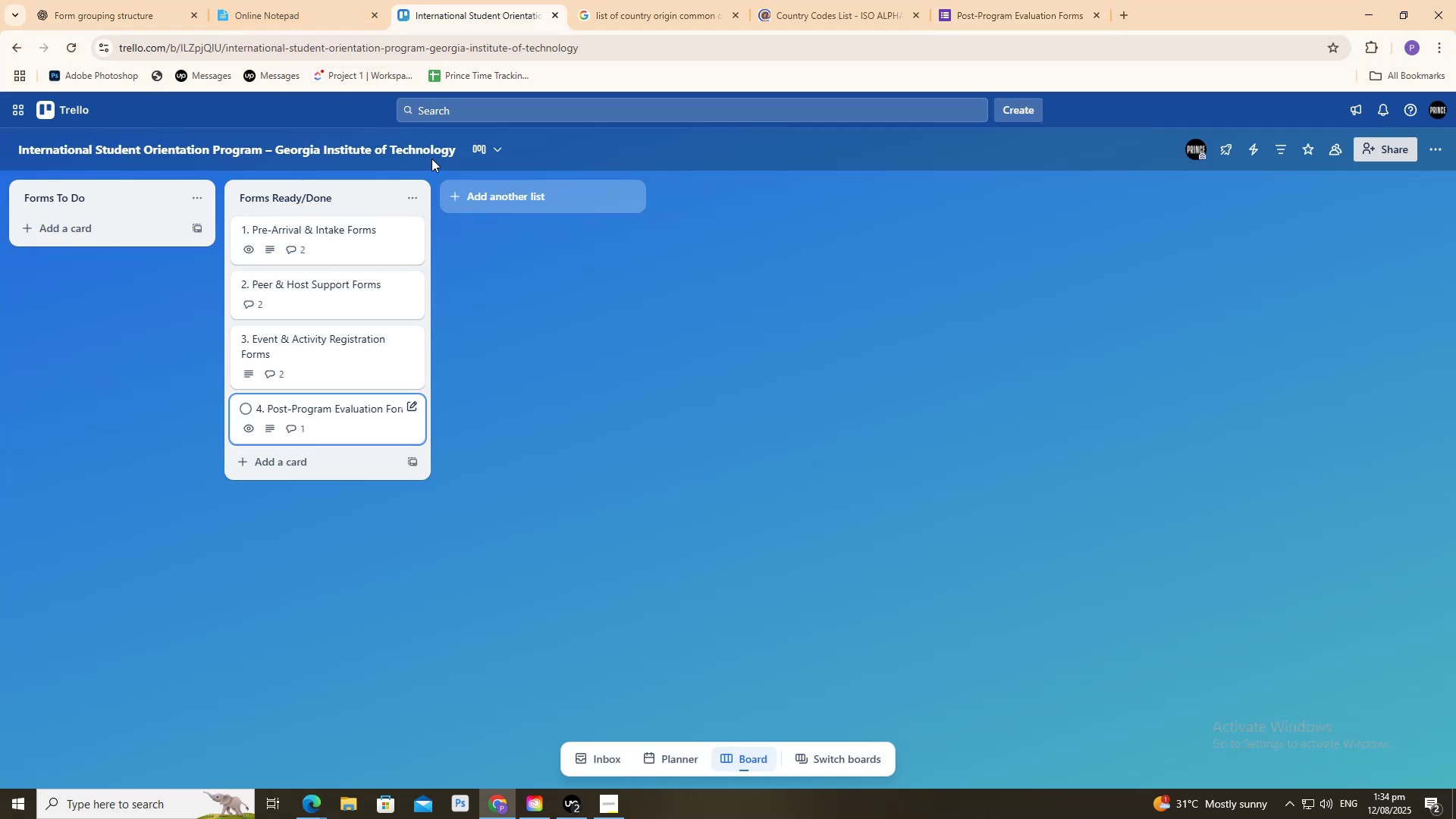 
double_click([588, 393])
 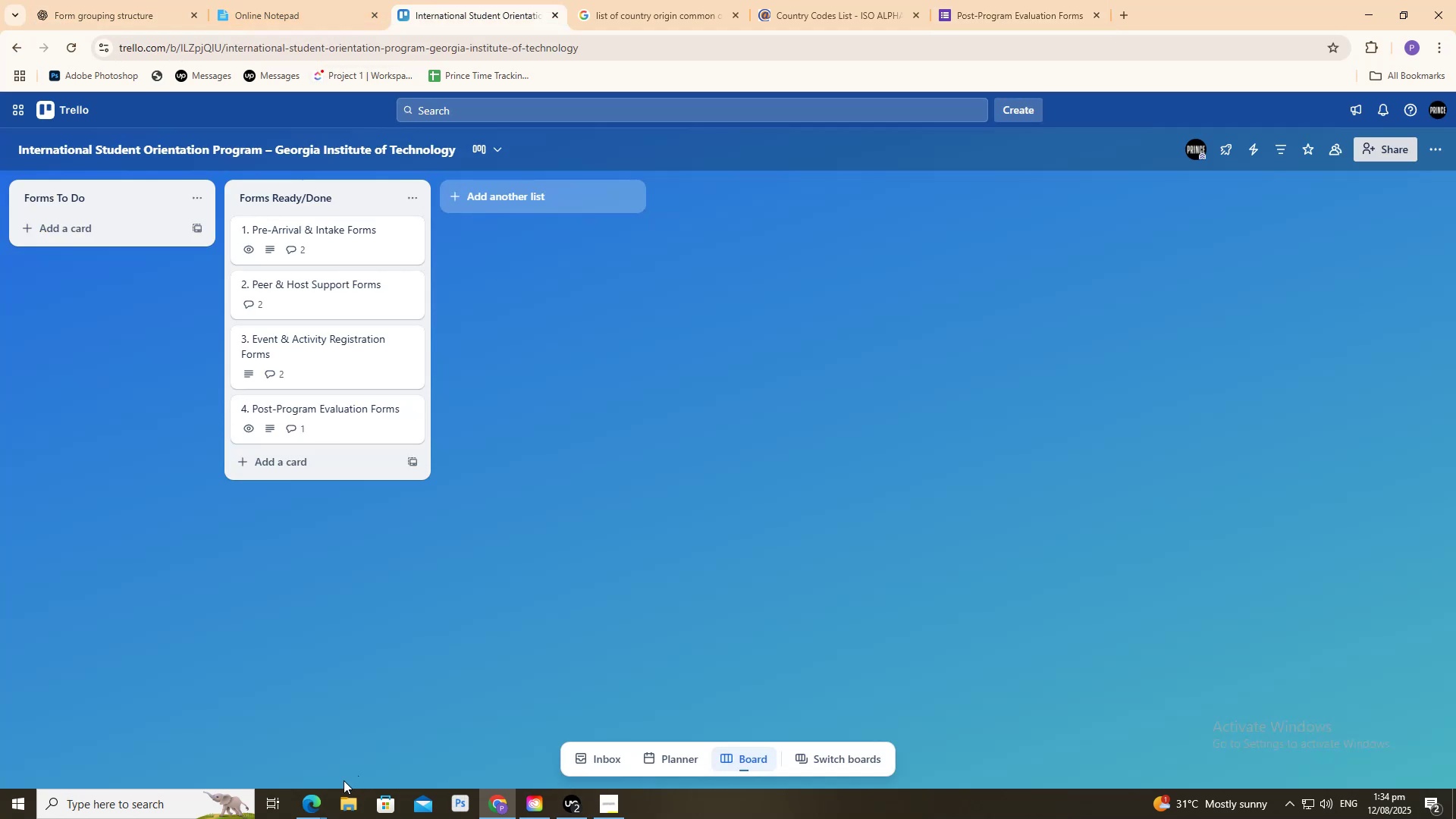 
left_click([311, 794])
 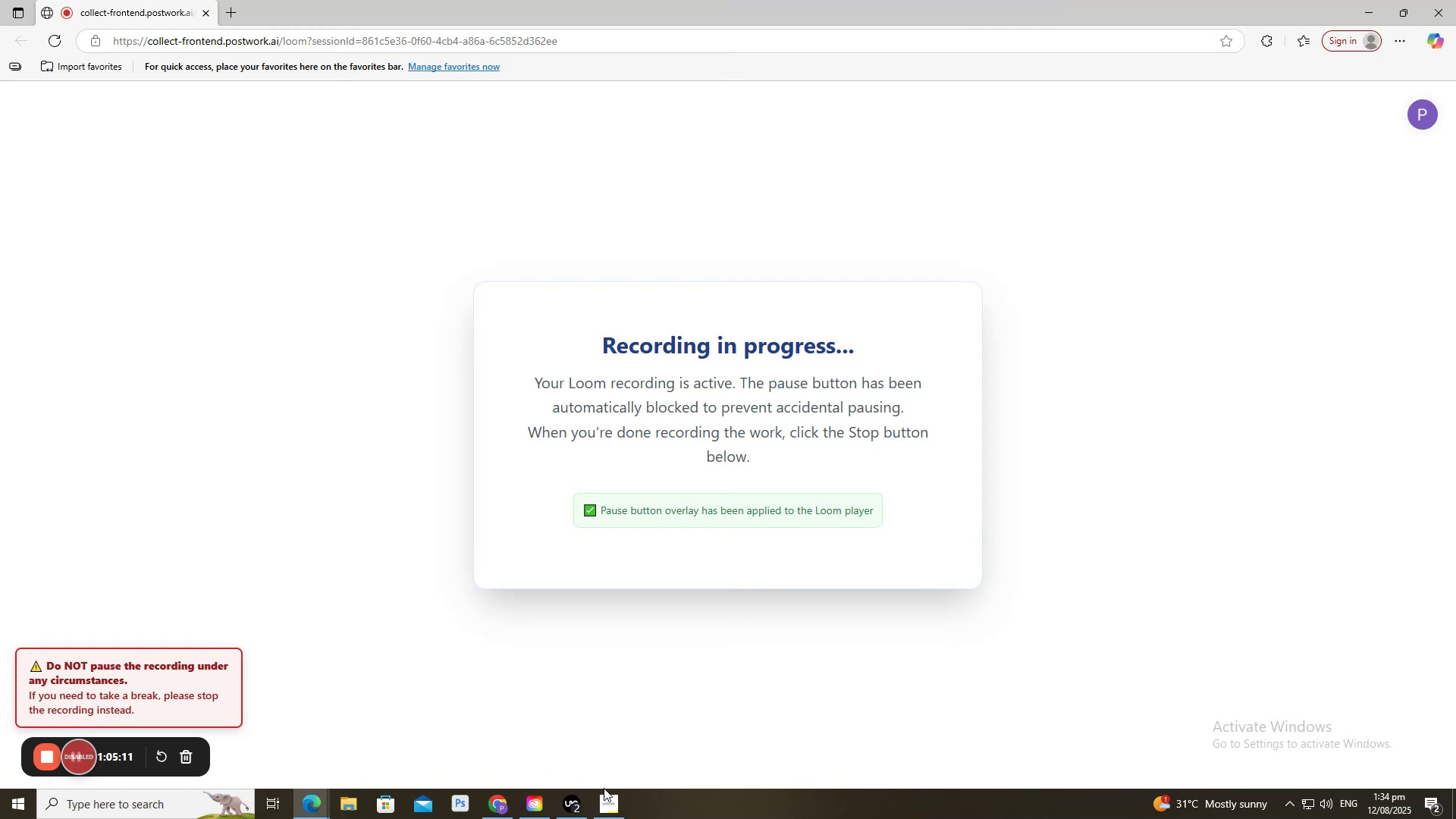 
left_click([583, 799])
 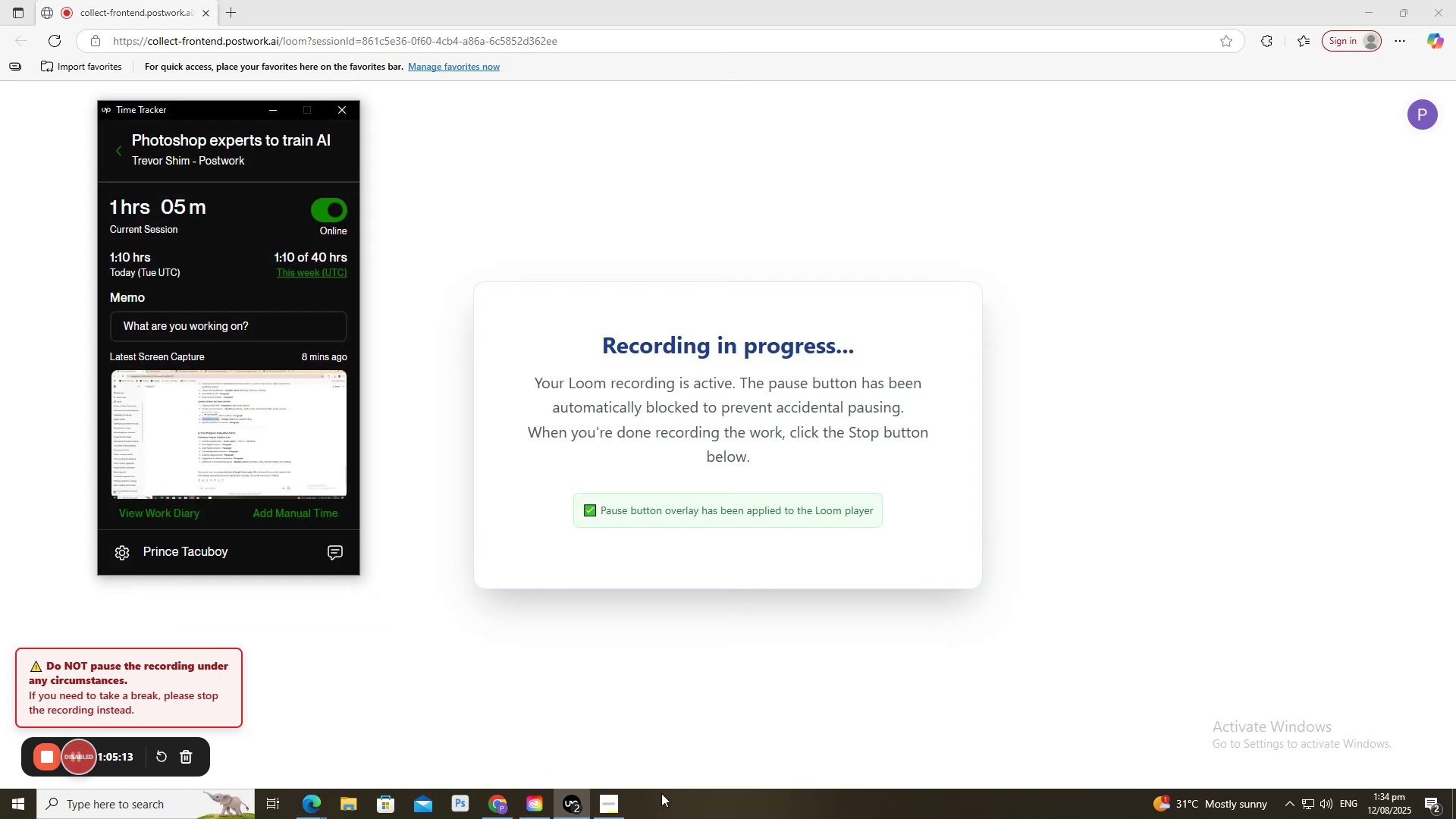 